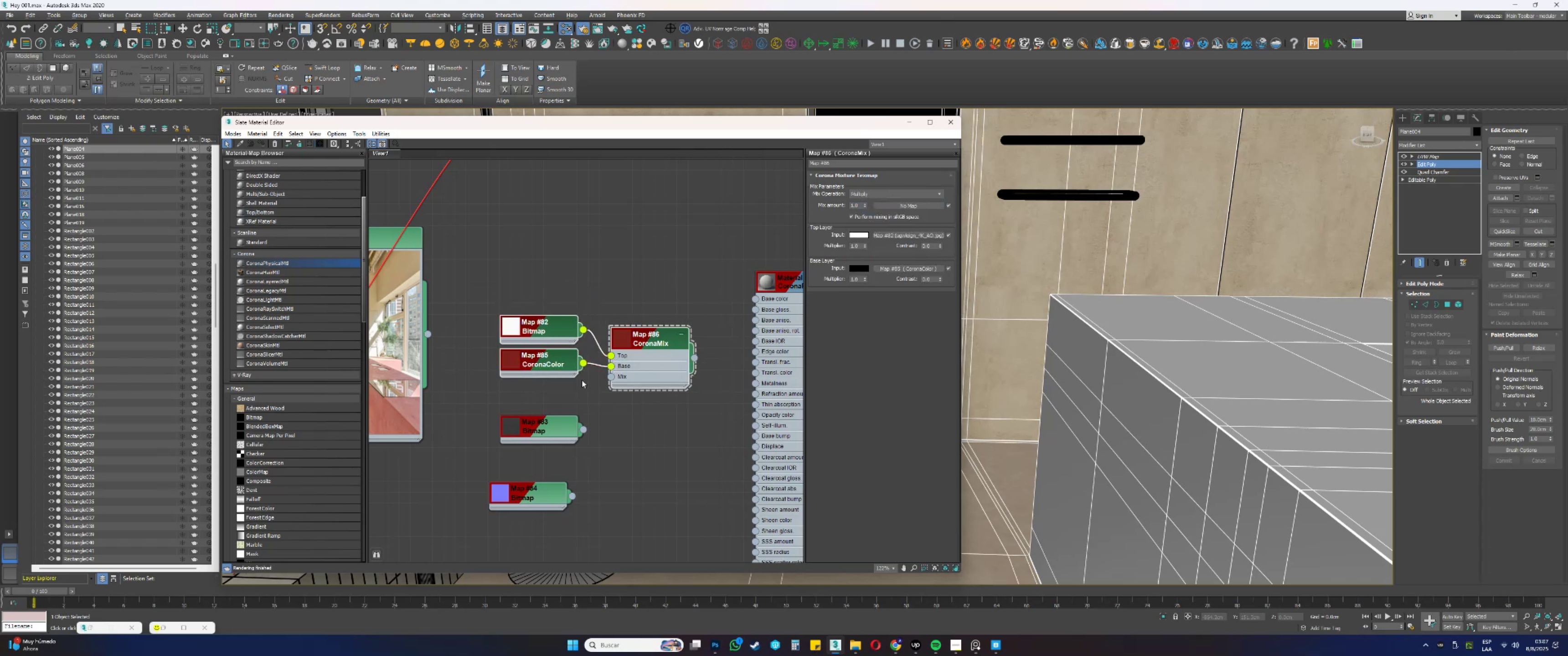 
left_click_drag(start_coordinate=[651, 364], to_coordinate=[623, 313])
 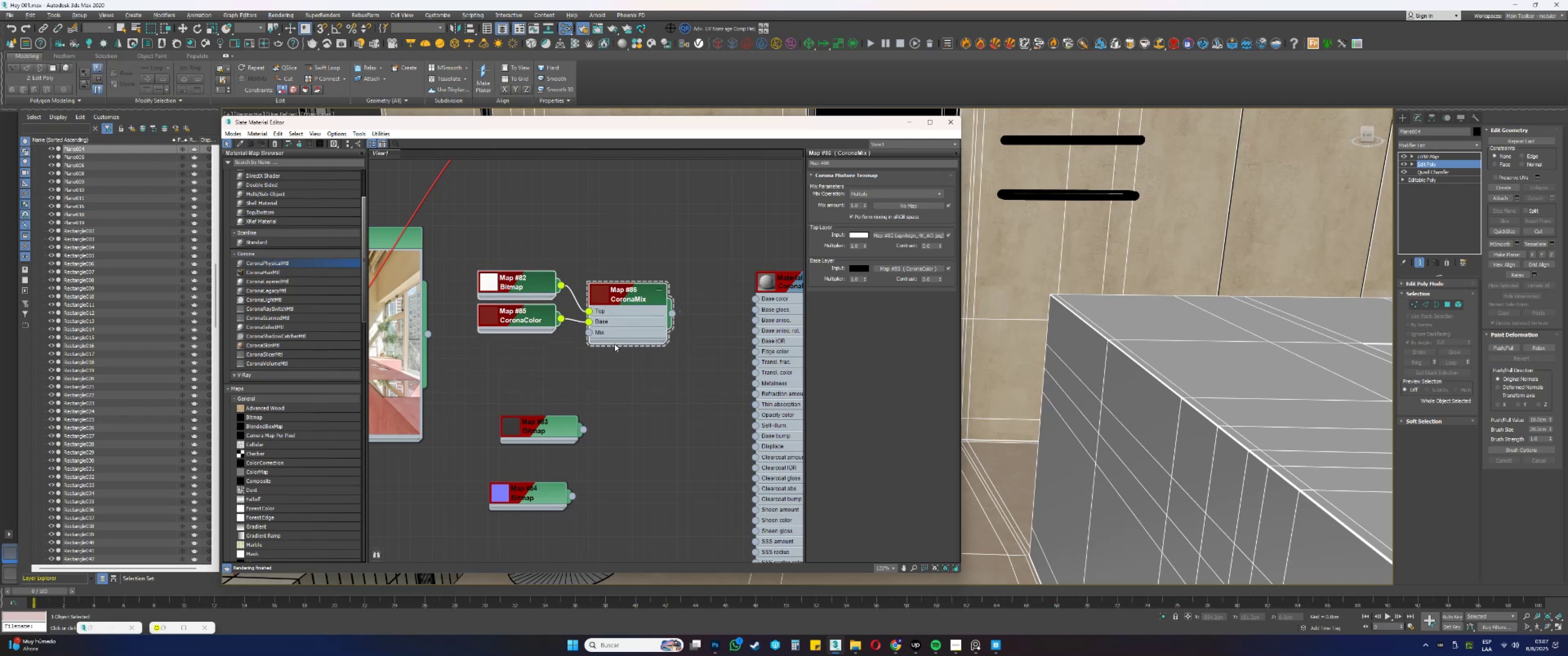 
left_click([639, 369])
 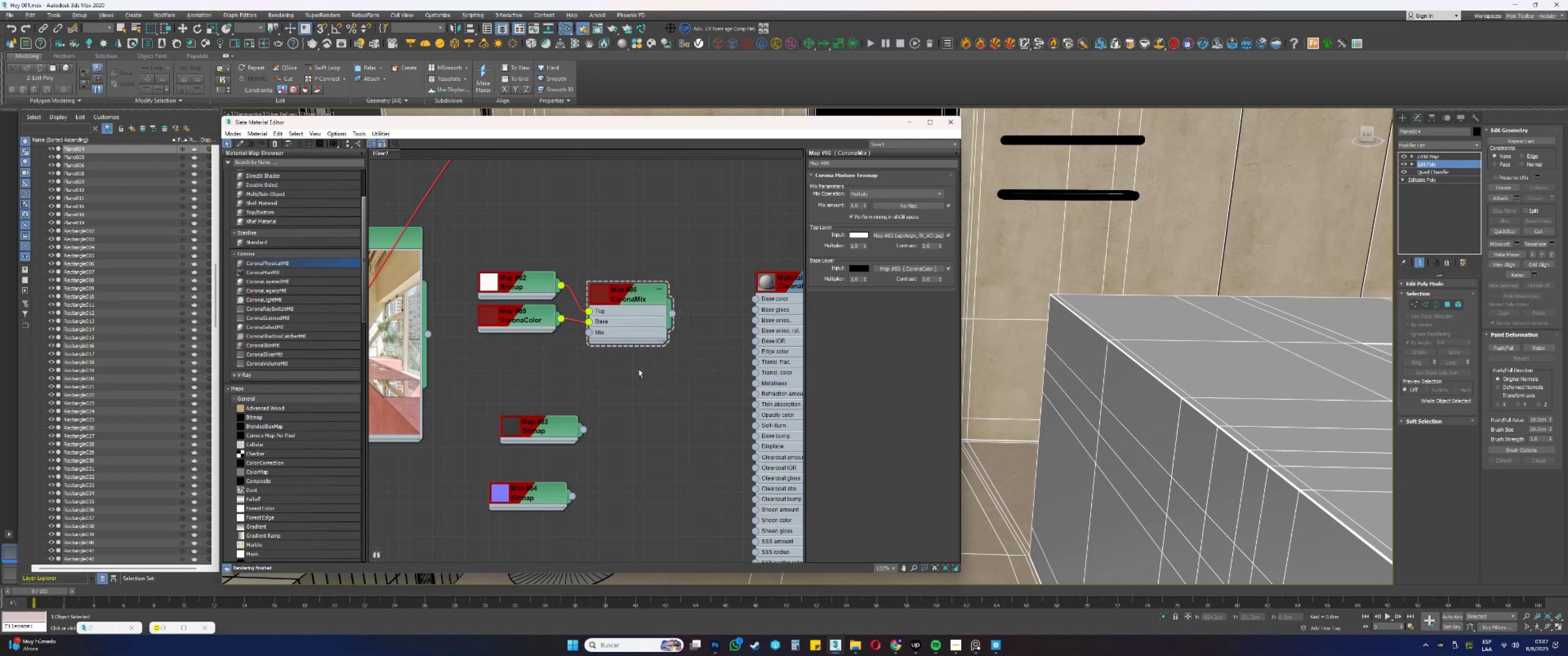 
scroll: coordinate [639, 369], scroll_direction: down, amount: 2.0
 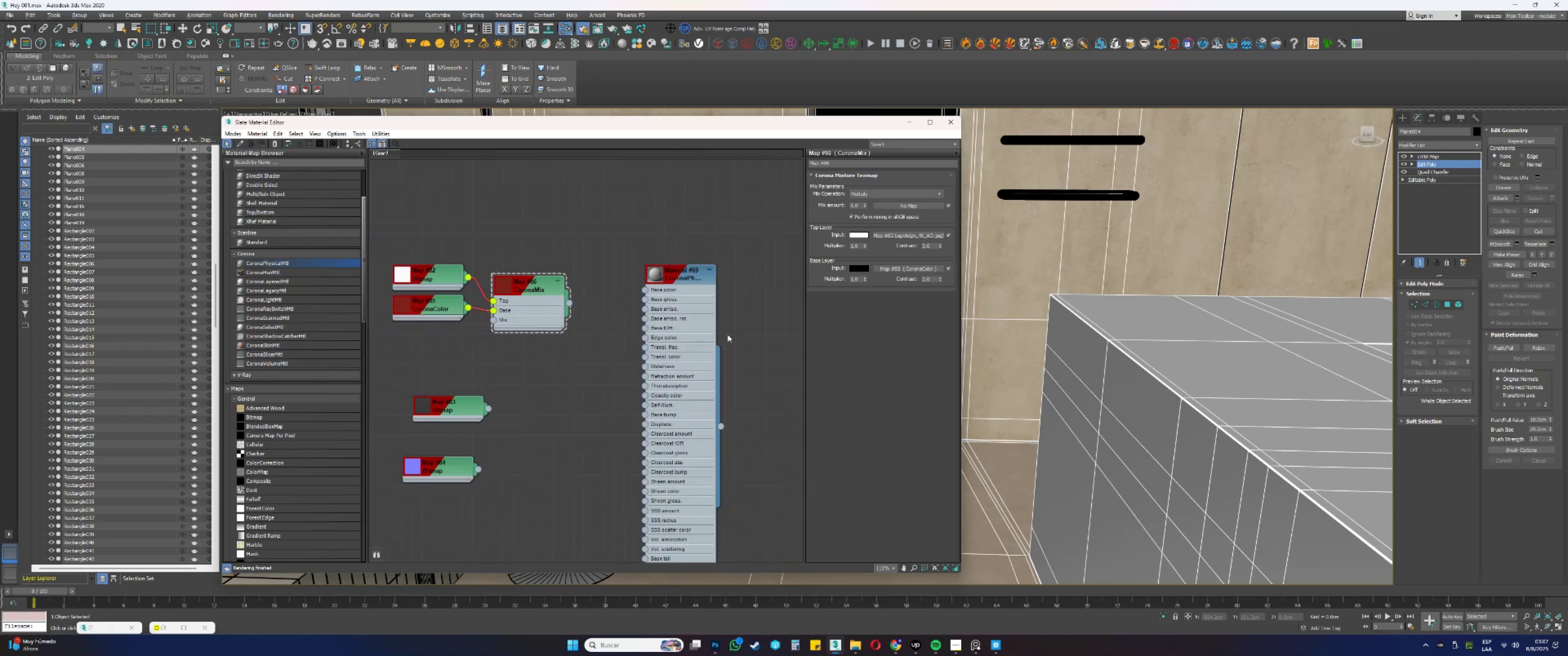 
left_click_drag(start_coordinate=[684, 338], to_coordinate=[804, 334])
 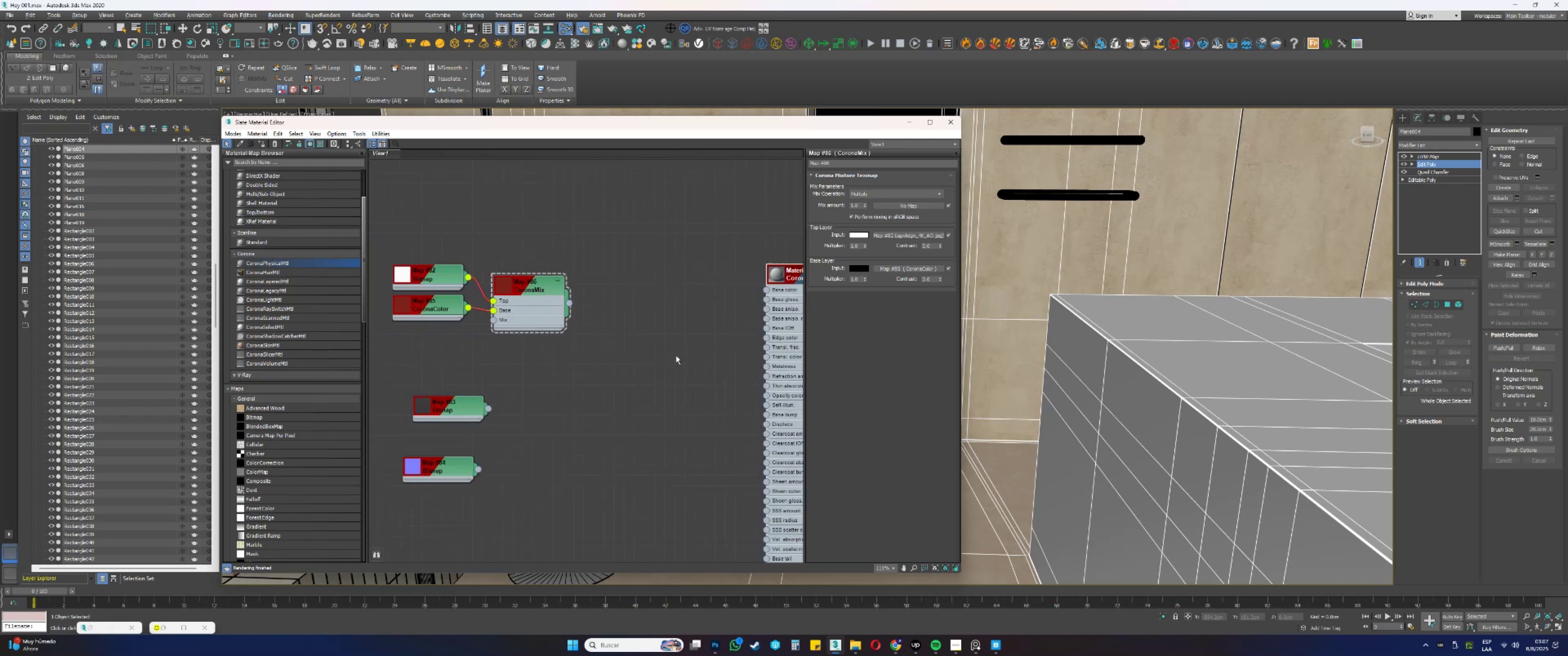 
double_click([652, 349])
 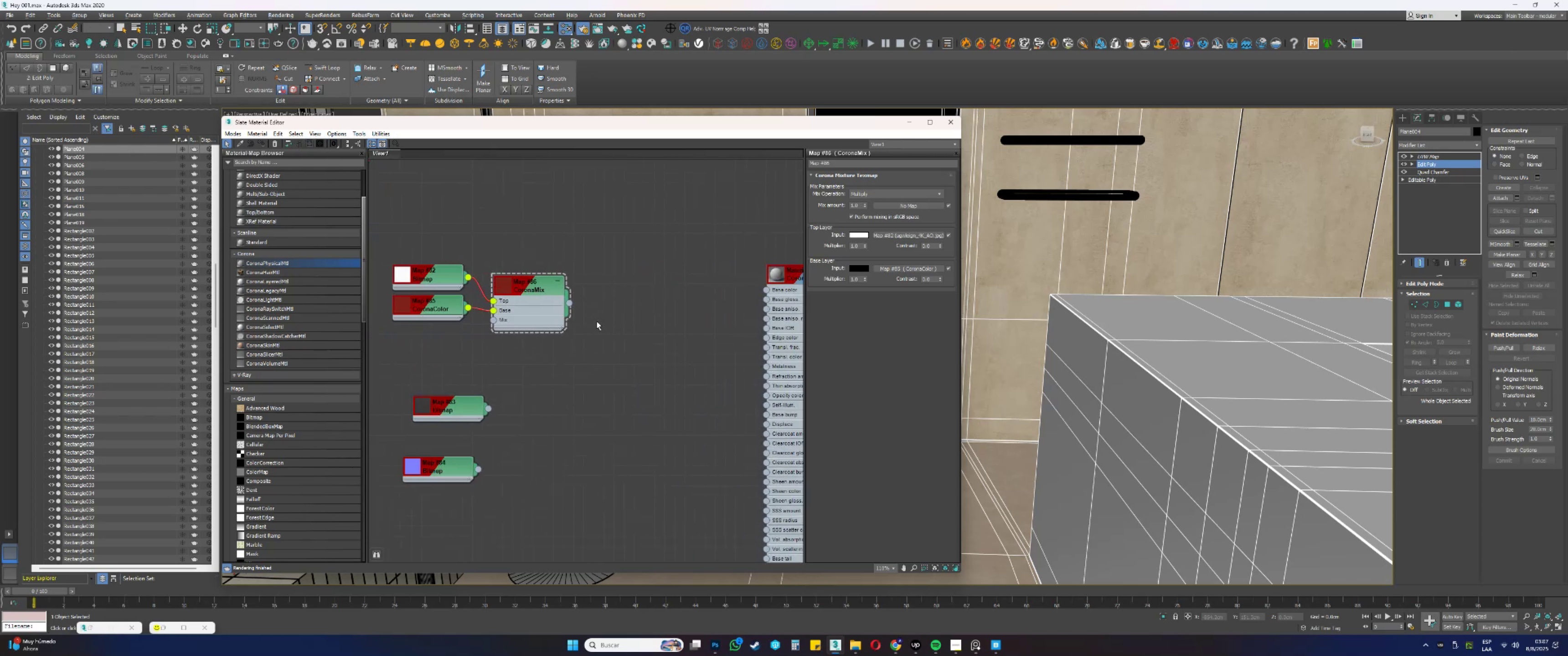 
scroll: coordinate [652, 346], scroll_direction: down, amount: 9.0
 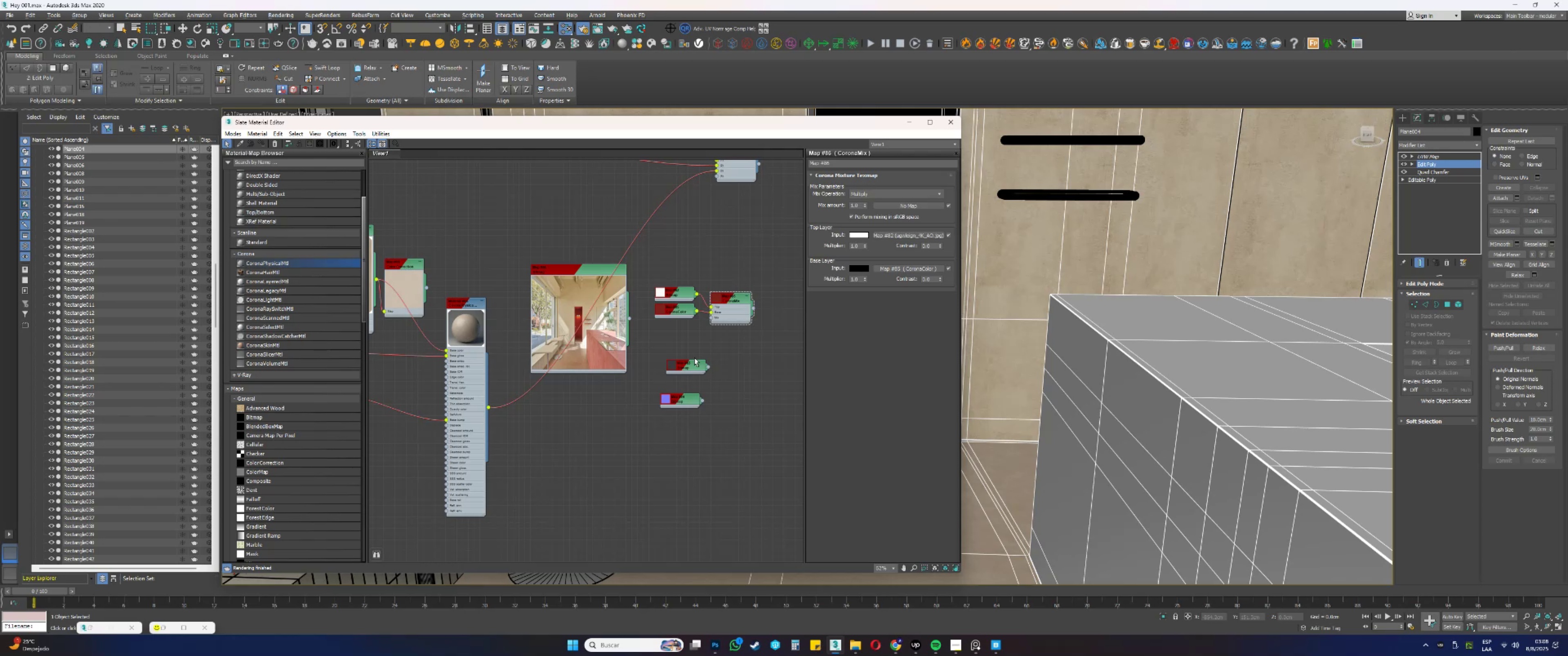 
wait(40.94)
 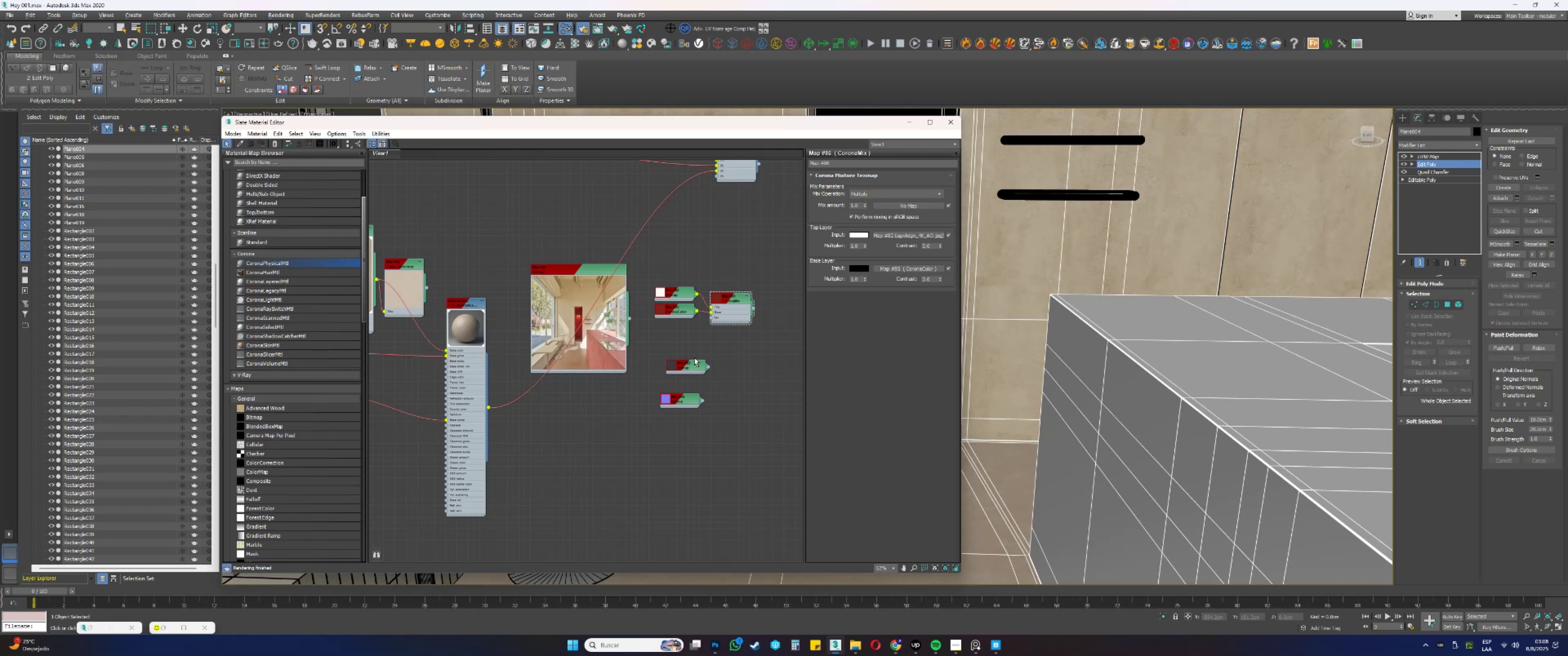 
scroll: coordinate [641, 342], scroll_direction: up, amount: 2.0
 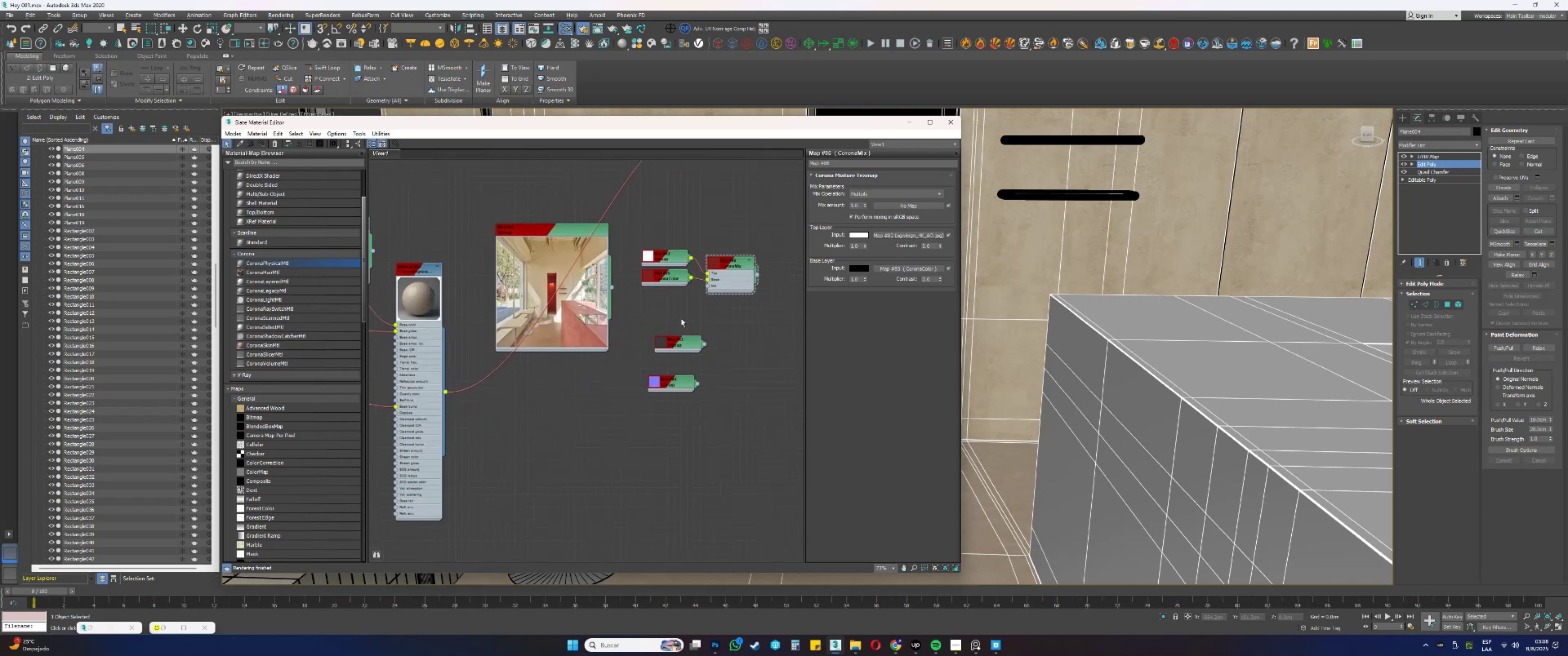 
scroll: coordinate [687, 369], scroll_direction: down, amount: 9.0
 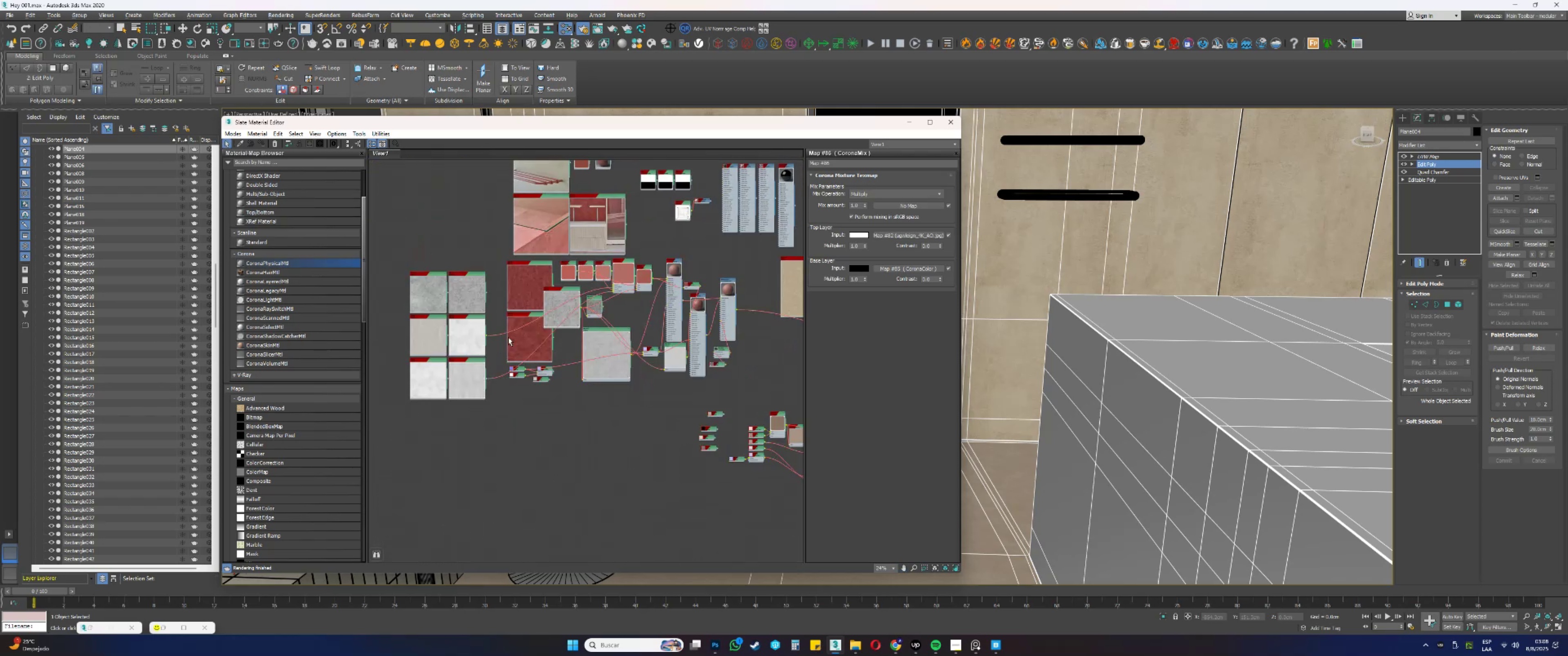 
scroll: coordinate [561, 412], scroll_direction: up, amount: 24.0
 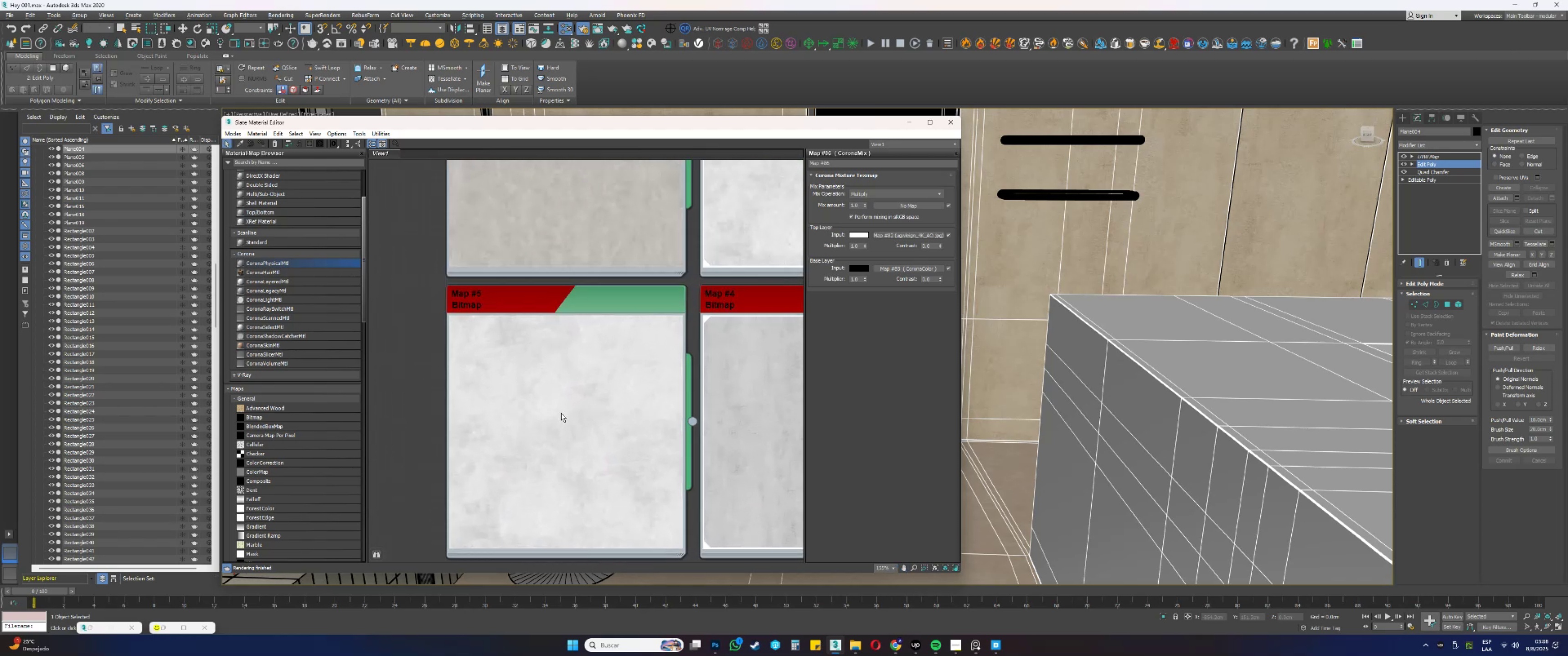 
scroll: coordinate [453, 362], scroll_direction: down, amount: 27.0
 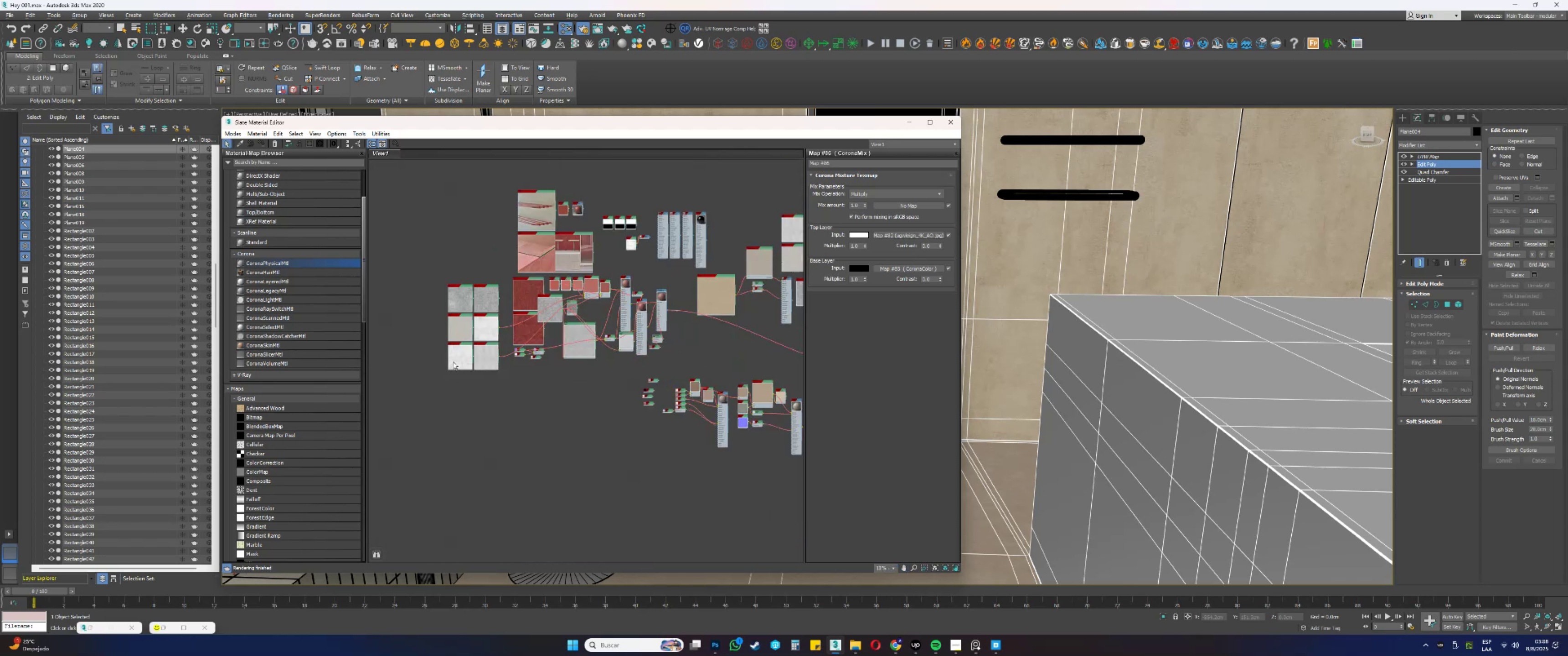 
hold_key(key=ShiftLeft, duration=0.48)
left_click_drag(start_coordinate=[456, 362], to_coordinate=[743, 476])
 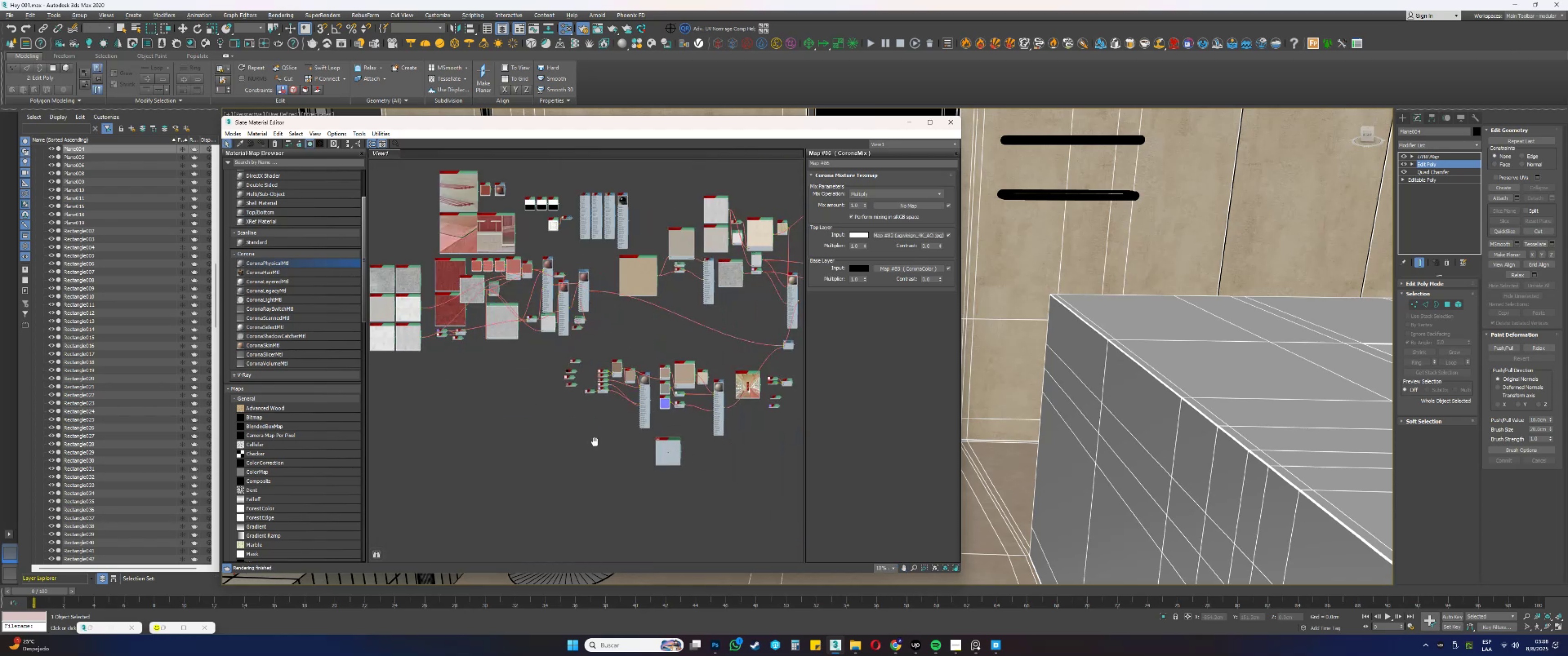 
scroll: coordinate [509, 408], scroll_direction: up, amount: 4.0
 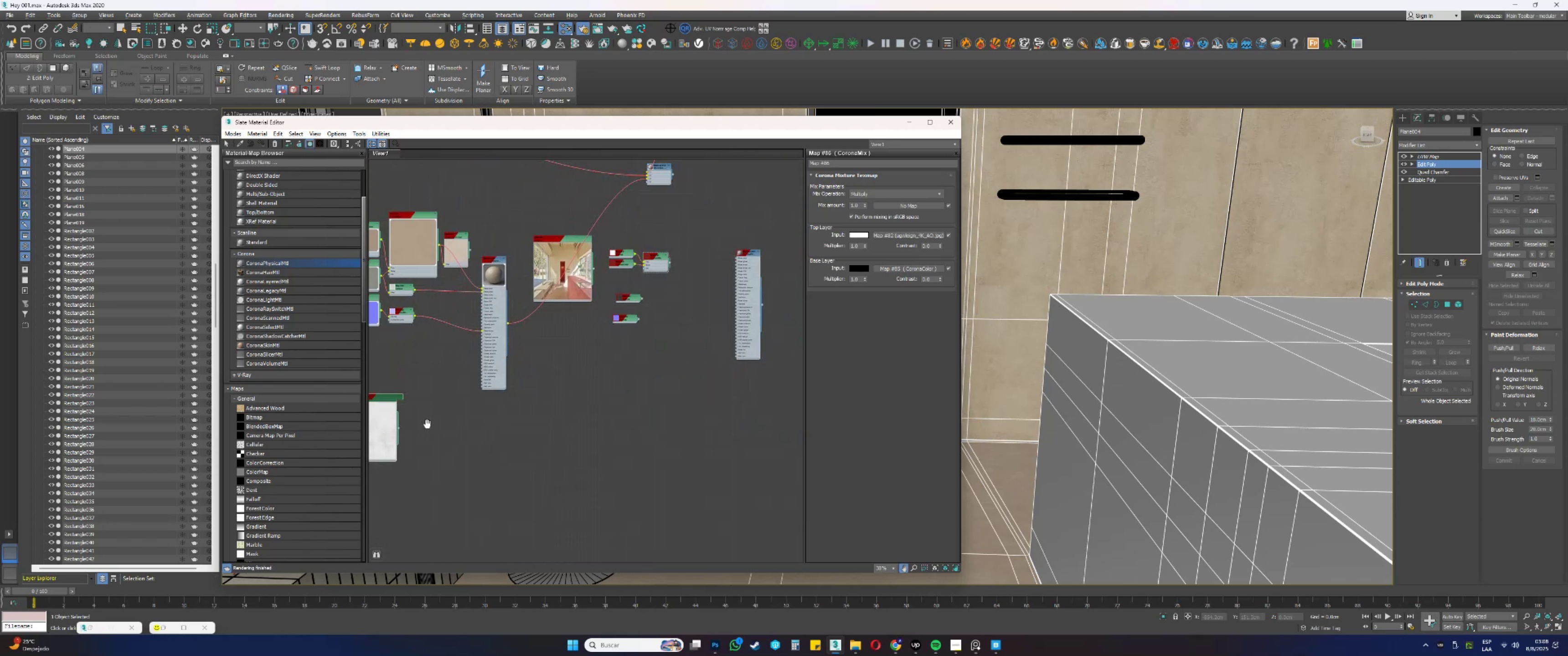 
left_click_drag(start_coordinate=[396, 419], to_coordinate=[652, 339])
 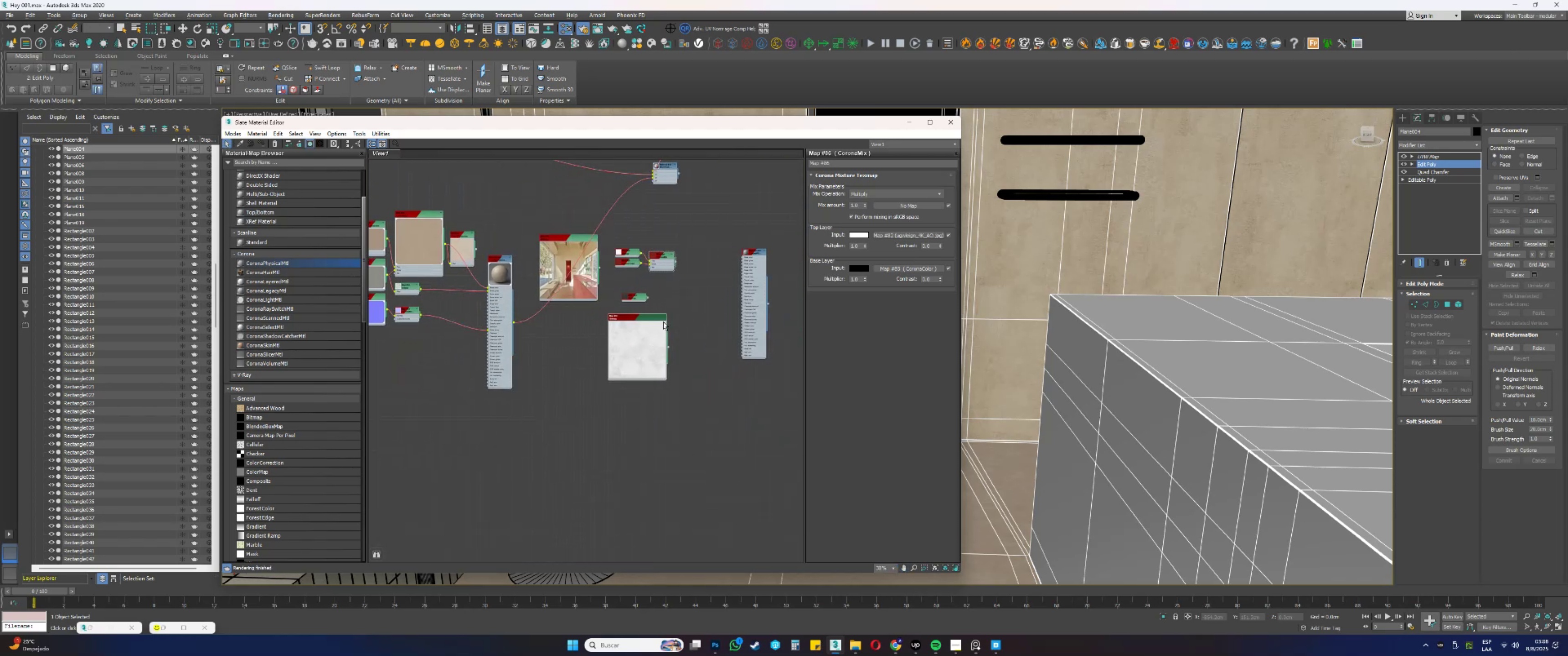 
scroll: coordinate [645, 352], scroll_direction: up, amount: 11.0
 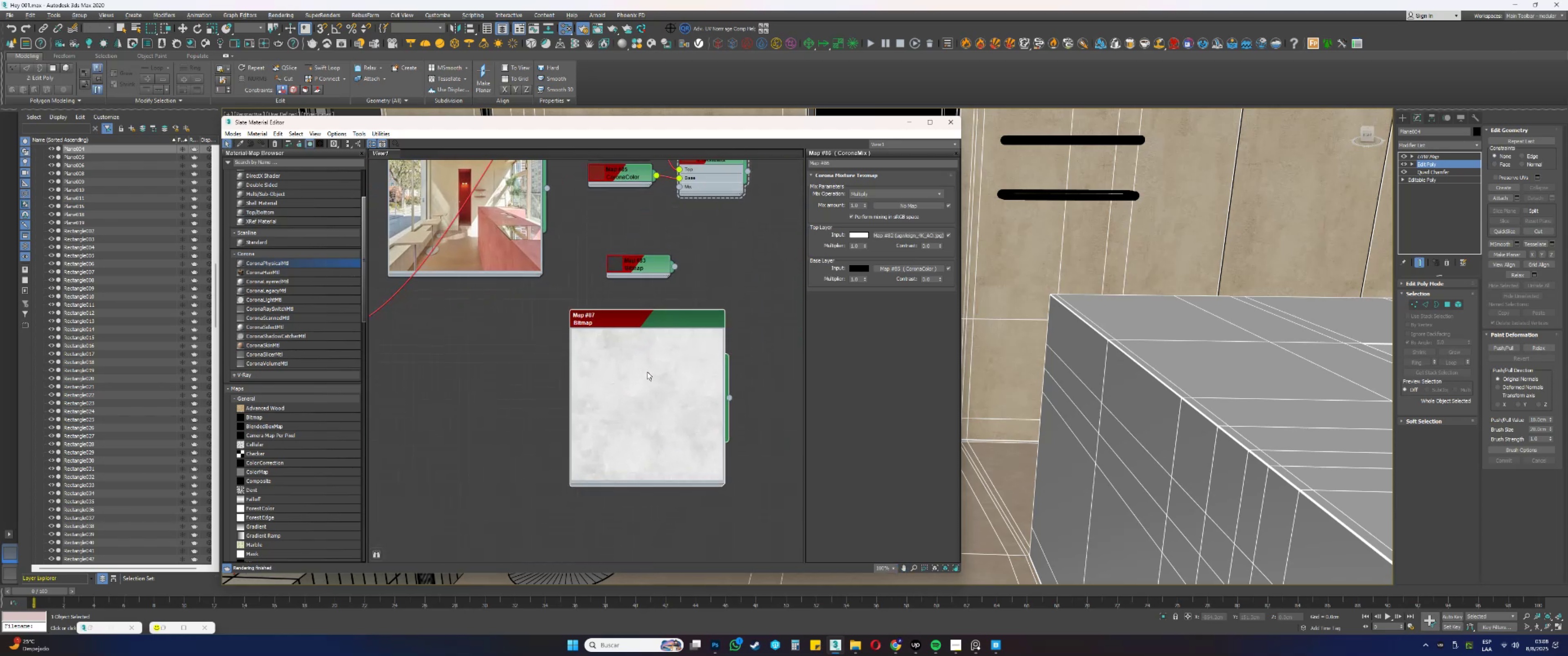 
double_click([647, 371])
 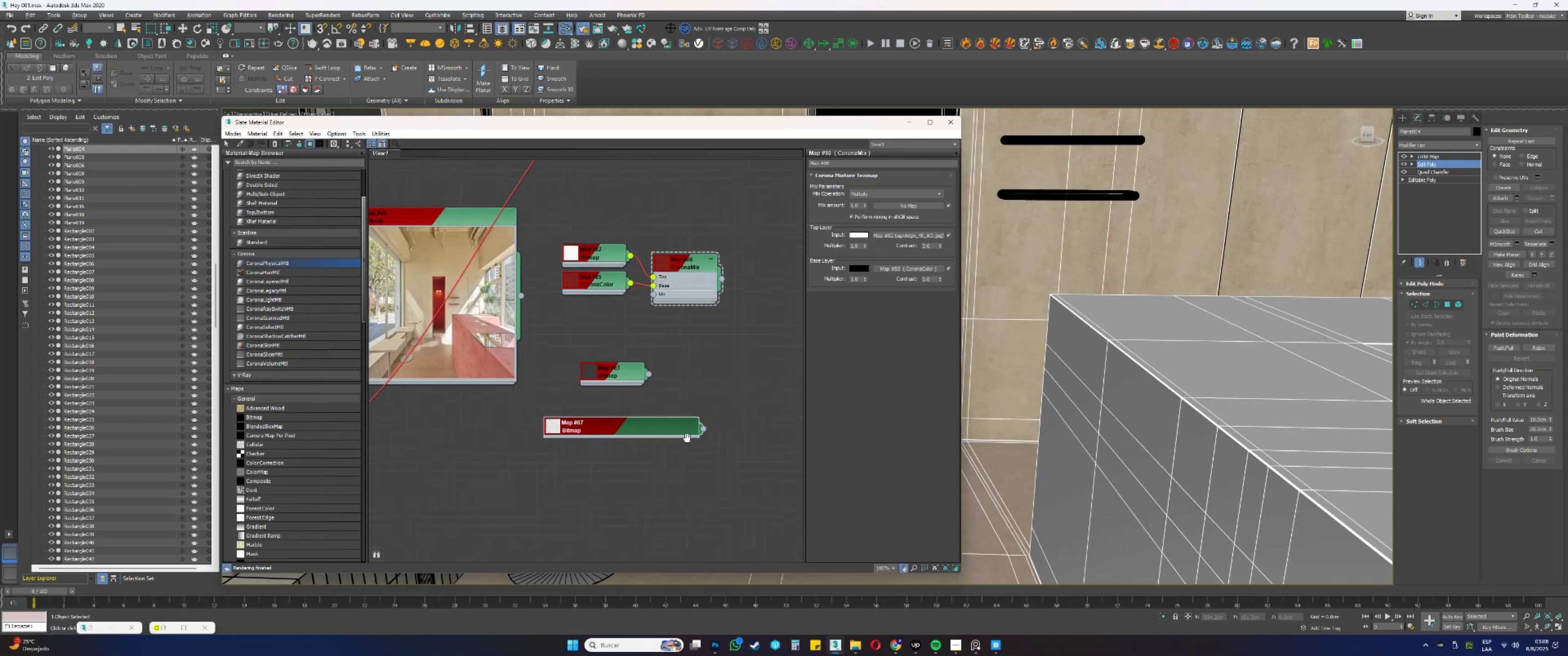 
left_click_drag(start_coordinate=[666, 430], to_coordinate=[663, 432])
 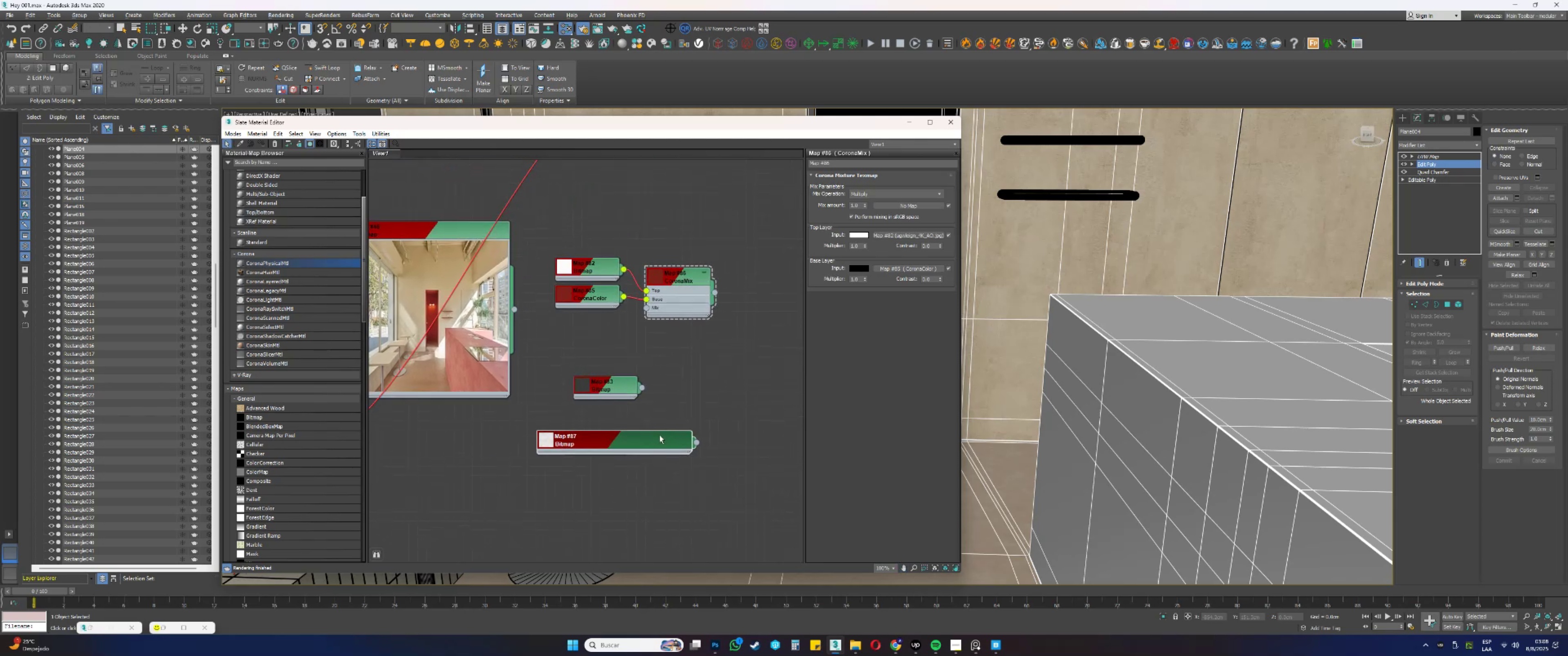 
left_click_drag(start_coordinate=[659, 441], to_coordinate=[660, 356])
 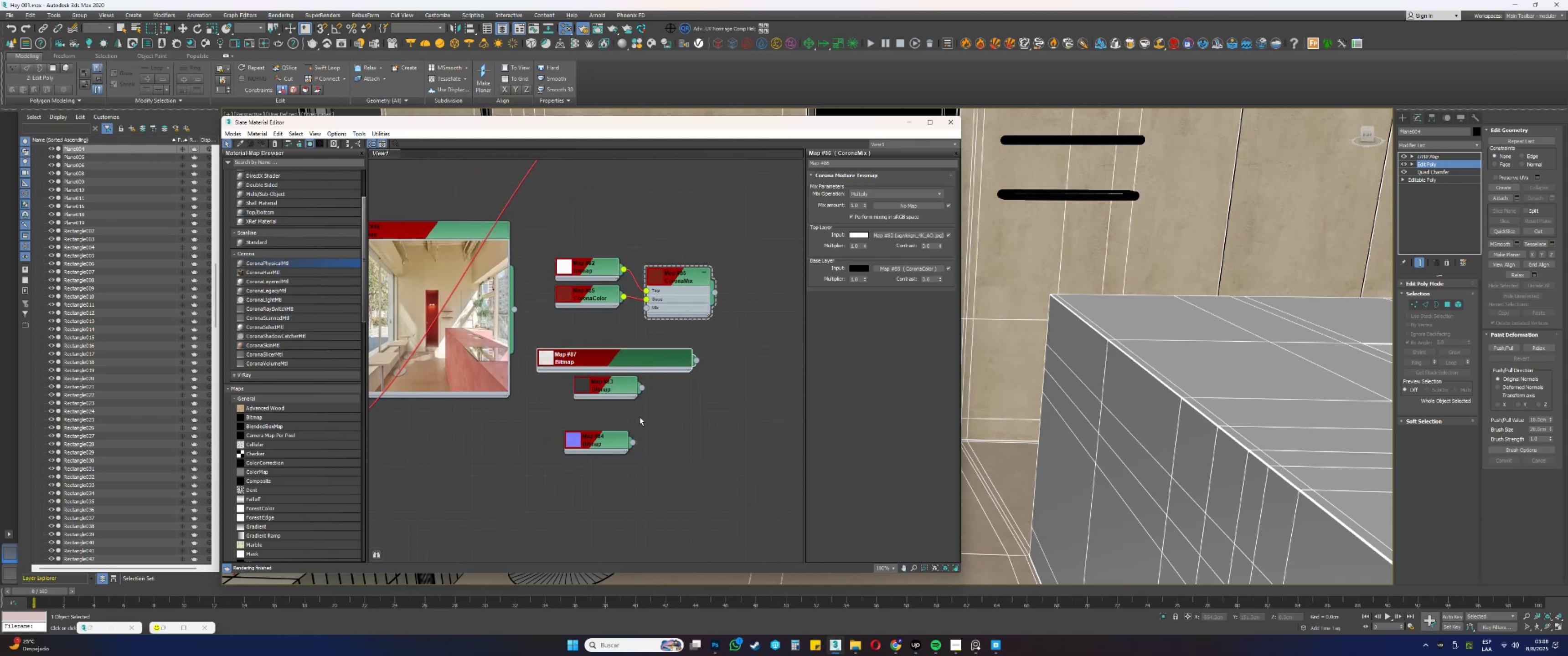 
left_click_drag(start_coordinate=[613, 504], to_coordinate=[595, 440])
 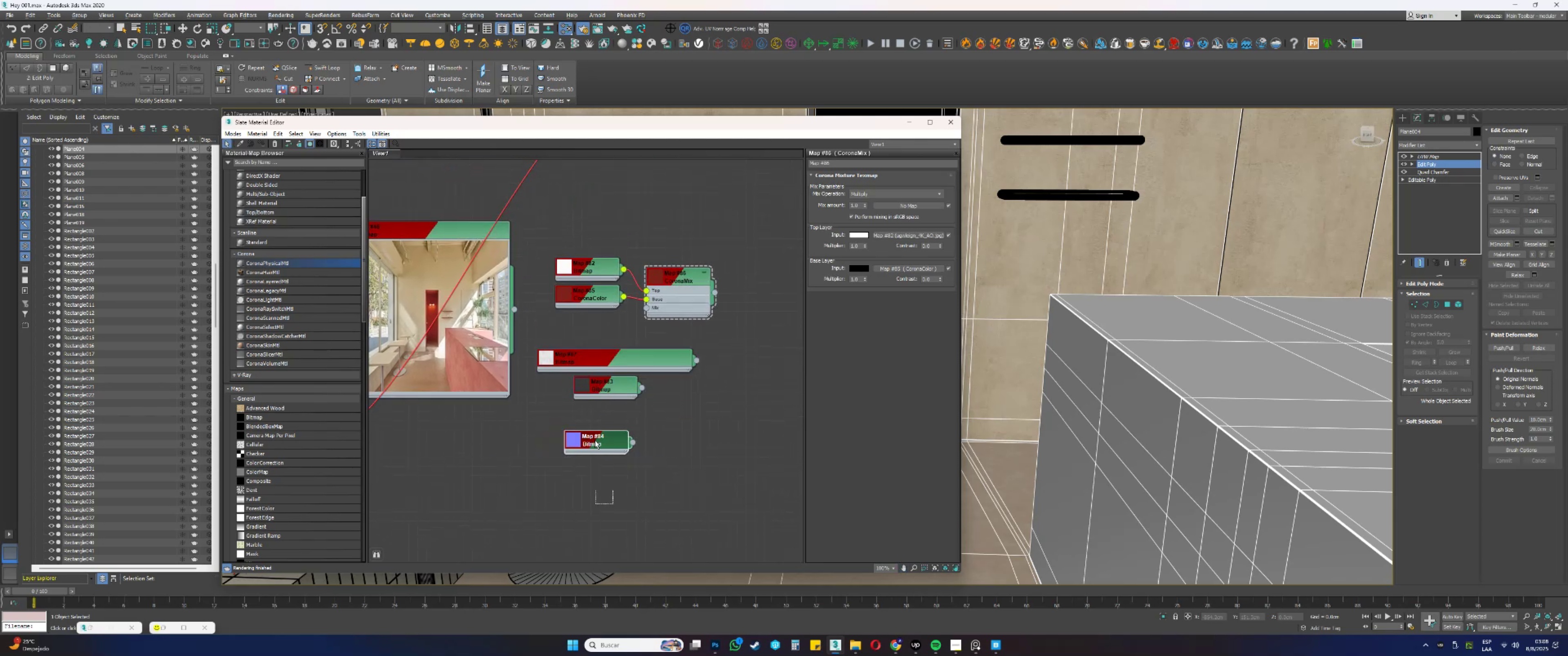 
left_click_drag(start_coordinate=[596, 441], to_coordinate=[607, 413])
 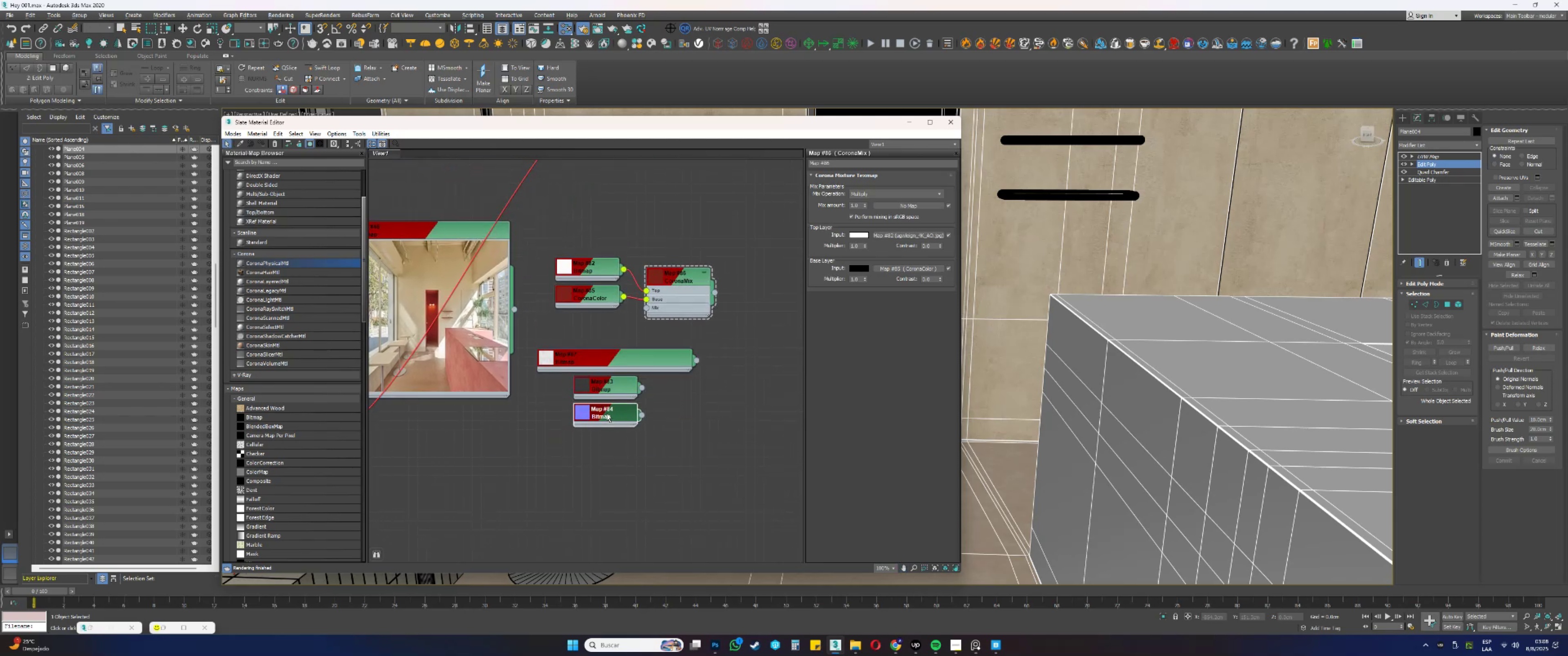 
left_click_drag(start_coordinate=[625, 455], to_coordinate=[613, 385])
 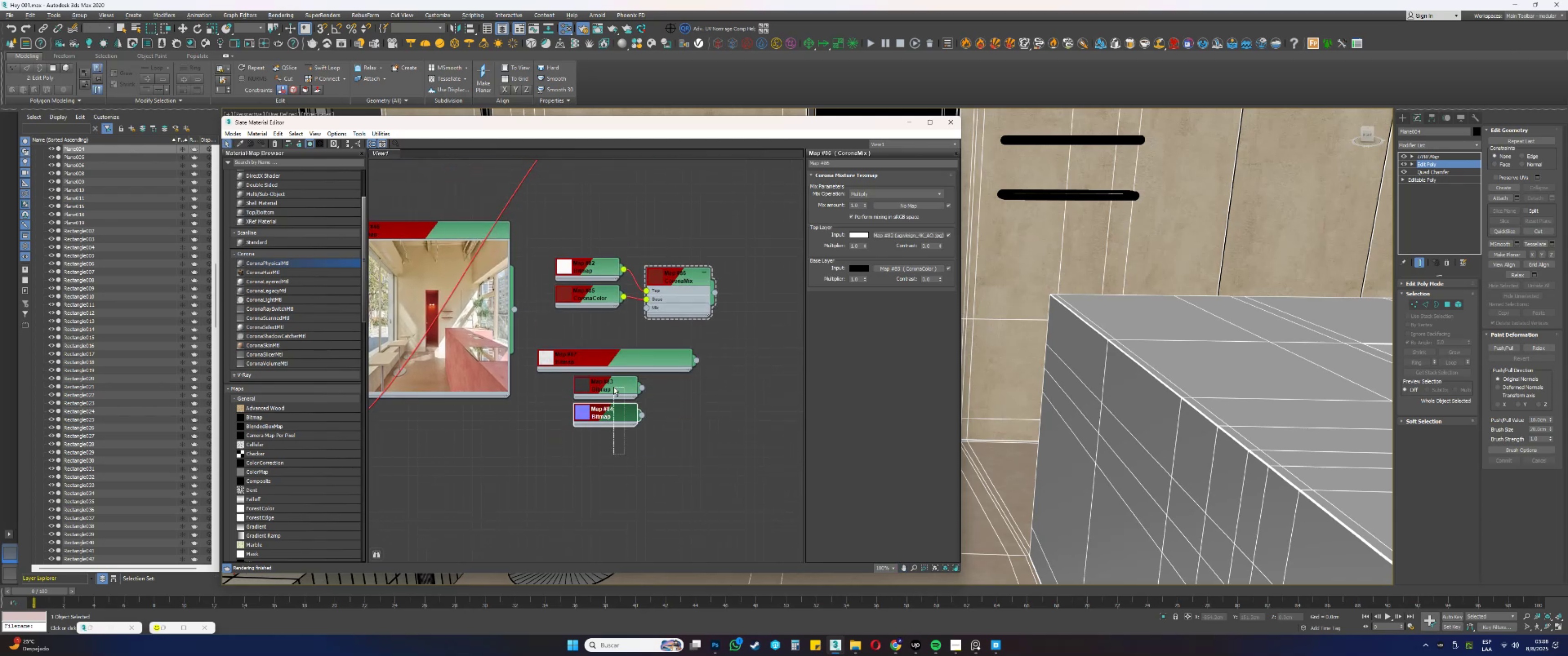 
left_click_drag(start_coordinate=[613, 385], to_coordinate=[603, 466])
 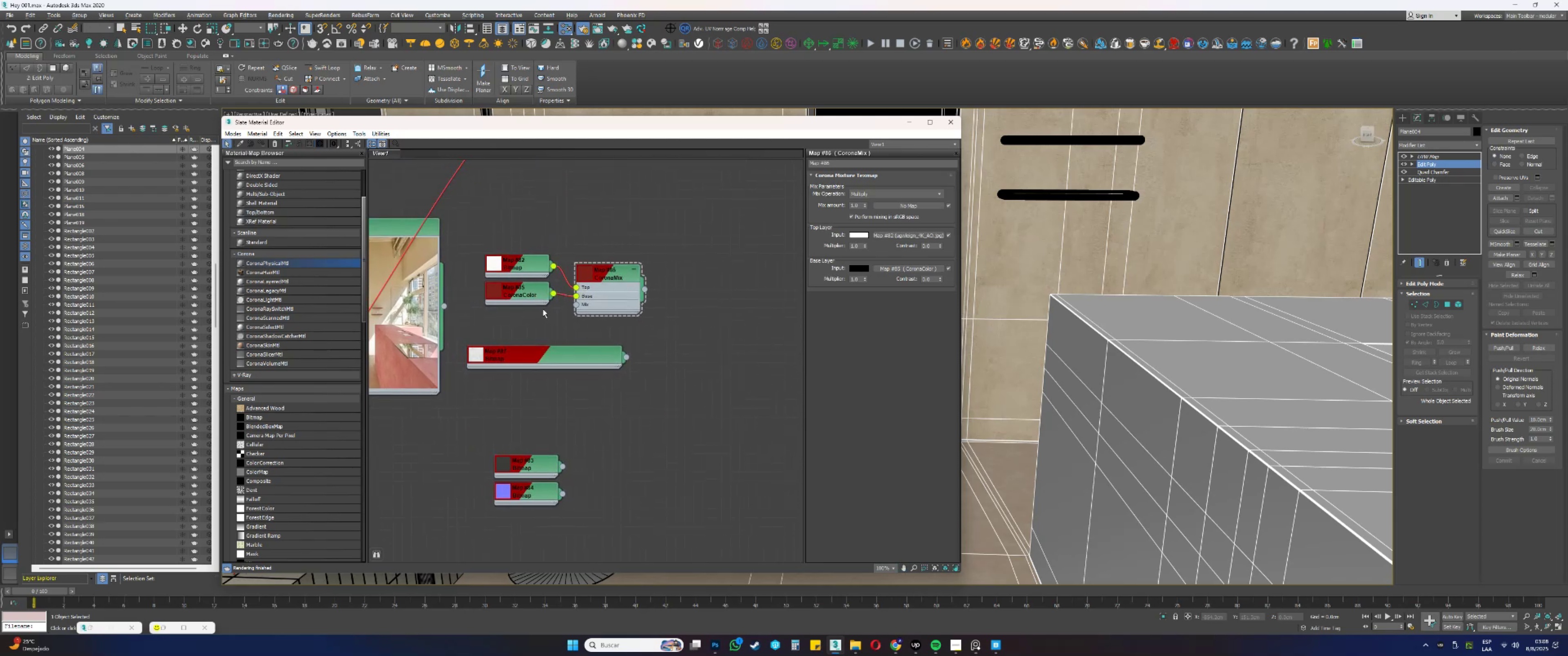 
scroll: coordinate [524, 301], scroll_direction: up, amount: 5.0
 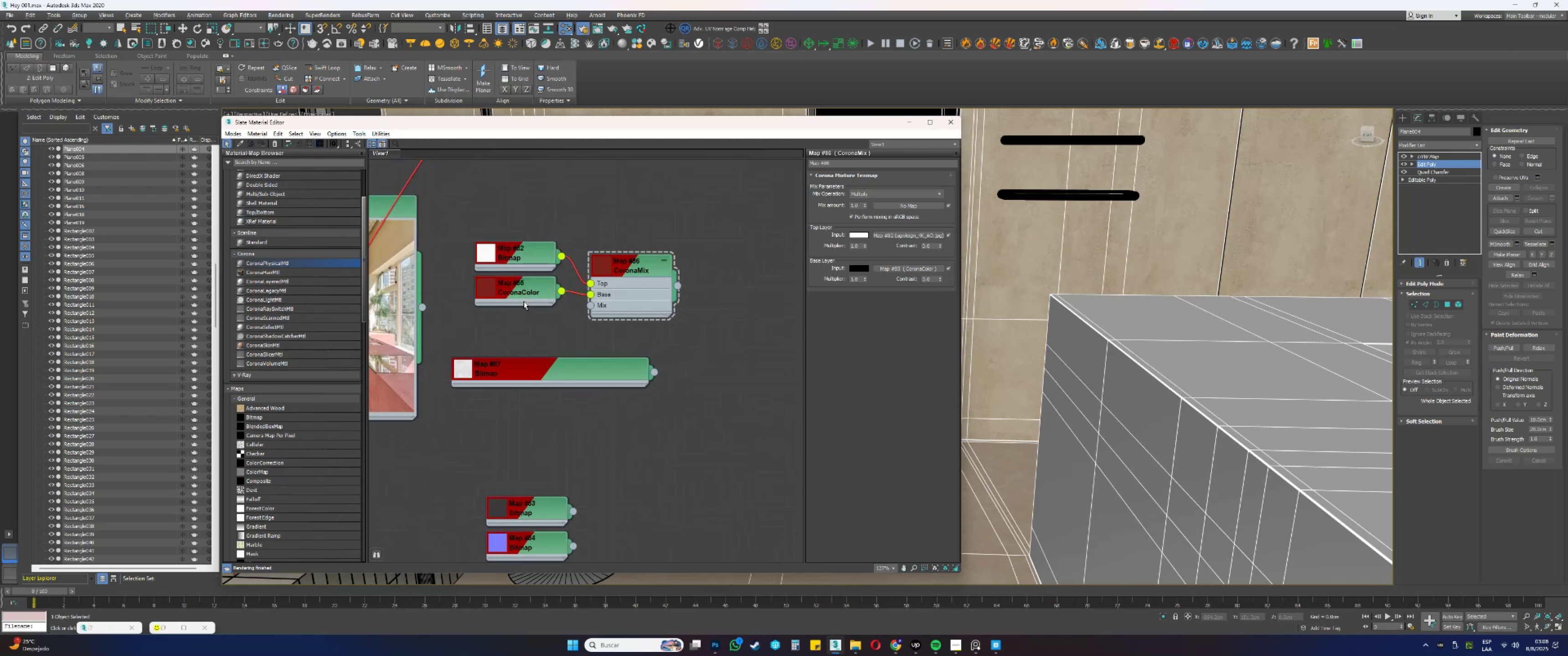 
hold_key(key=ShiftLeft, duration=0.31)
left_click_drag(start_coordinate=[523, 291], to_coordinate=[527, 327])
 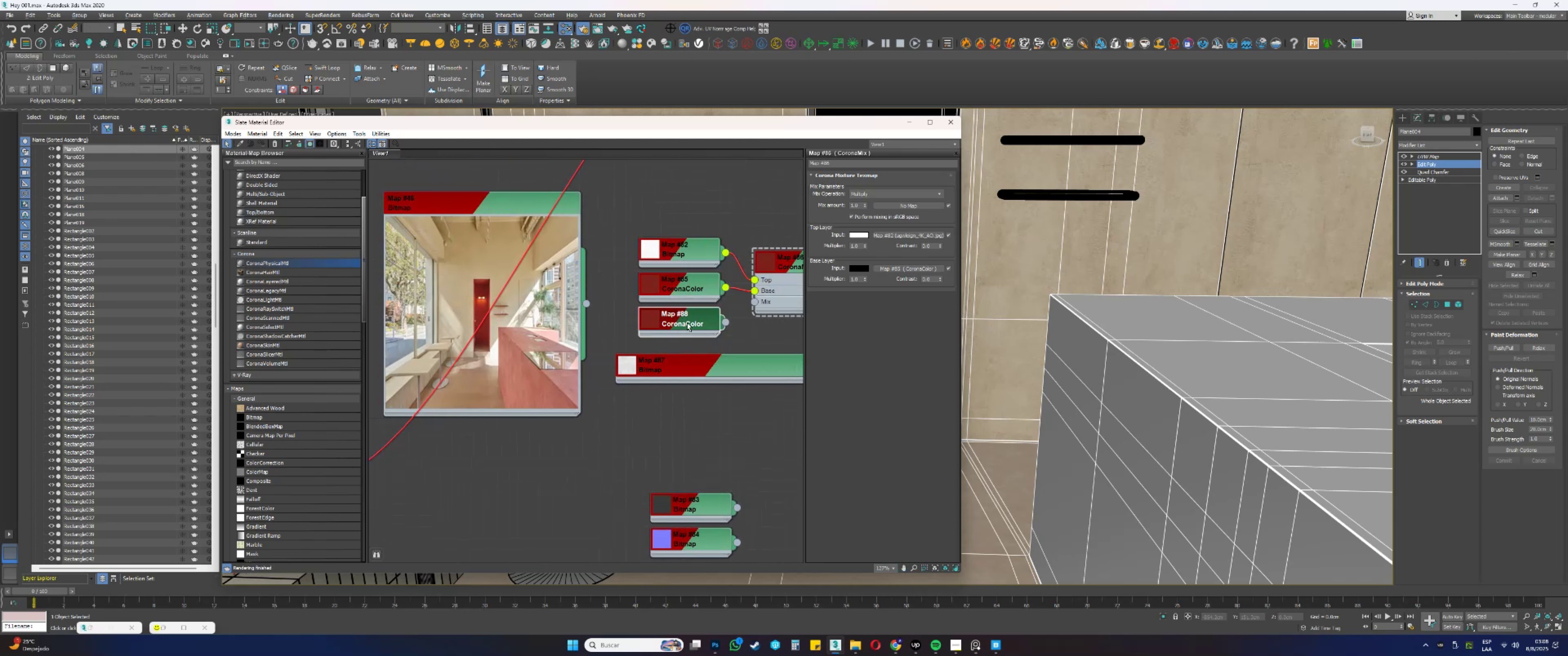 
scroll: coordinate [592, 326], scroll_direction: up, amount: 3.0
 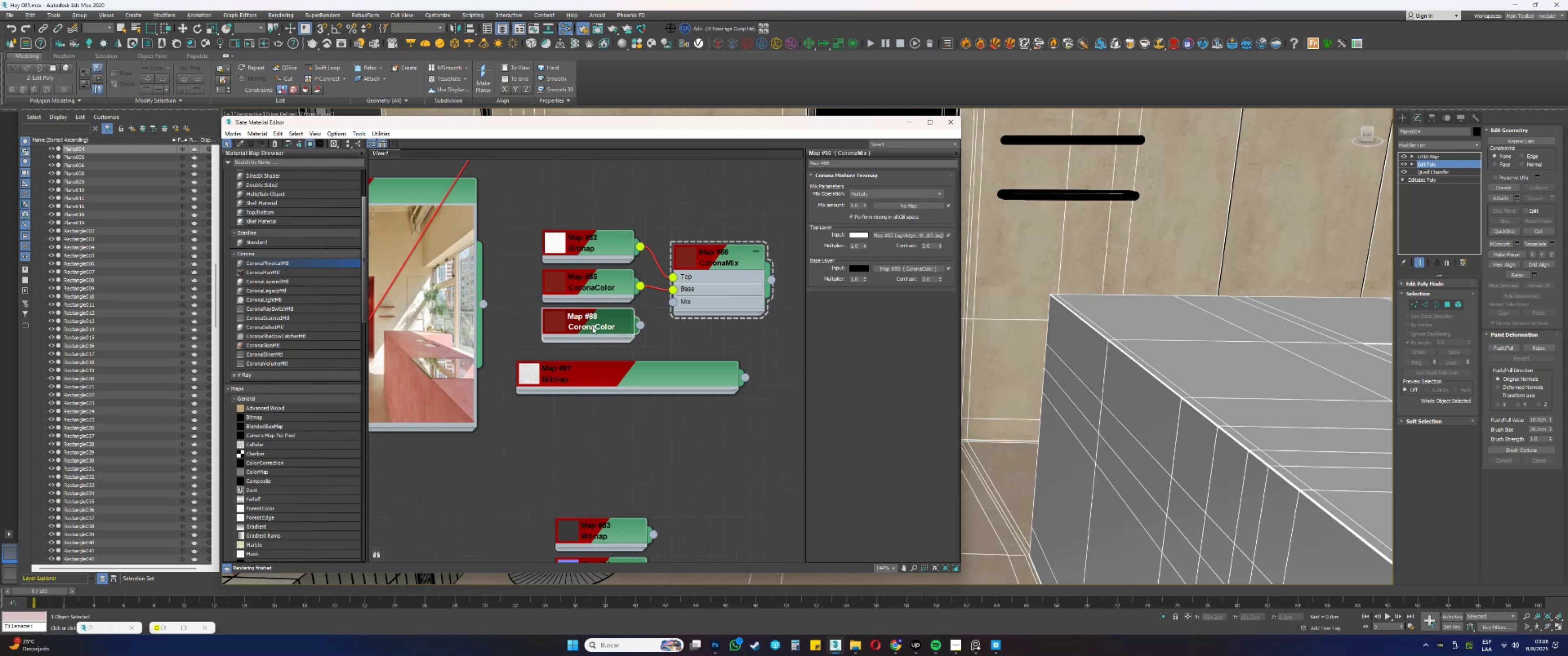 
double_click([592, 326])
 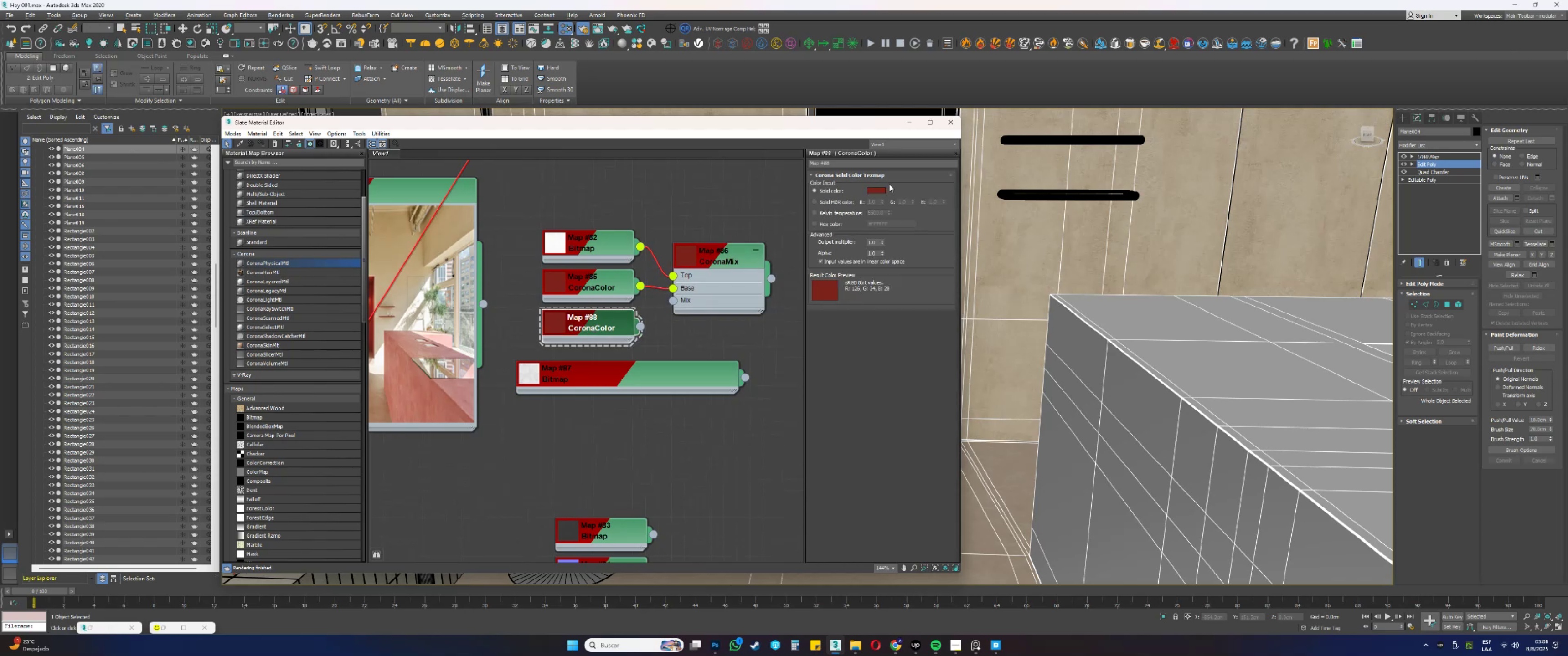 
left_click([875, 190])
 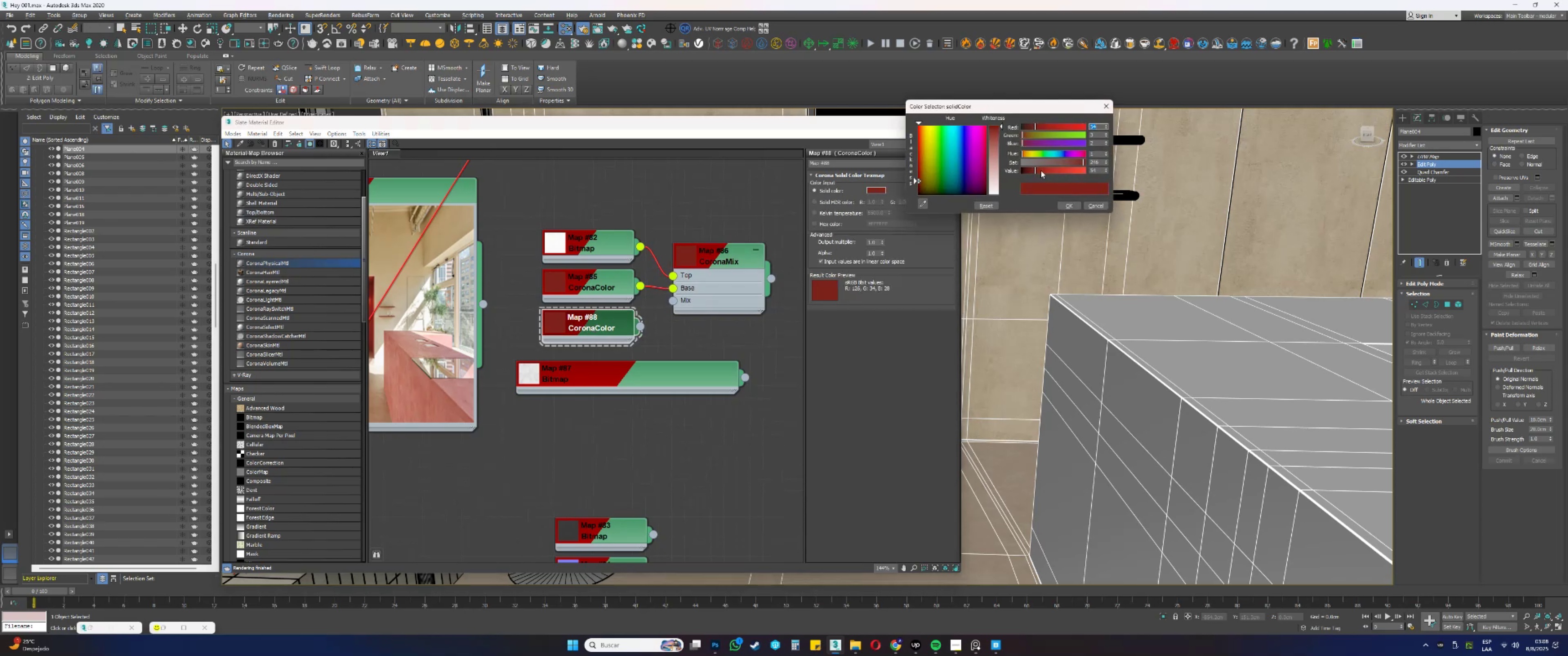 
left_click([1037, 170])
 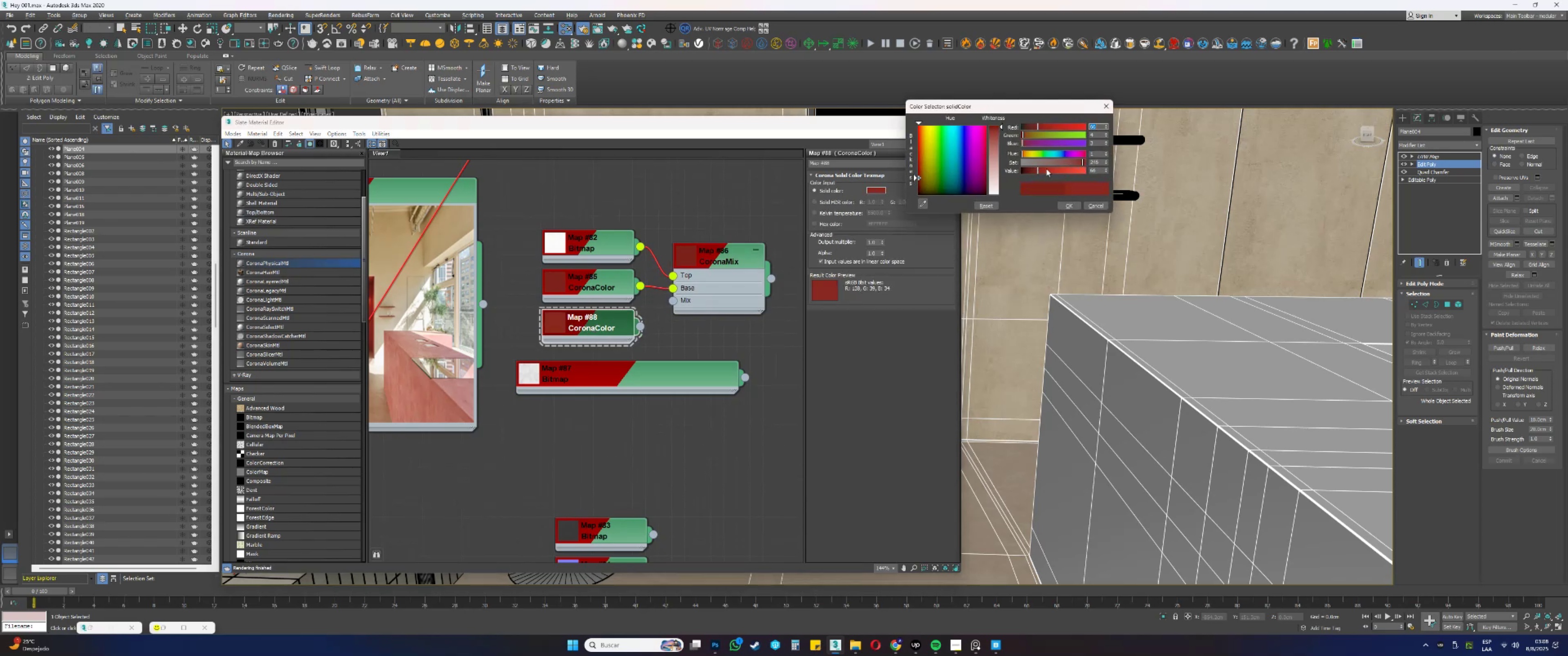 
left_click([1039, 171])
 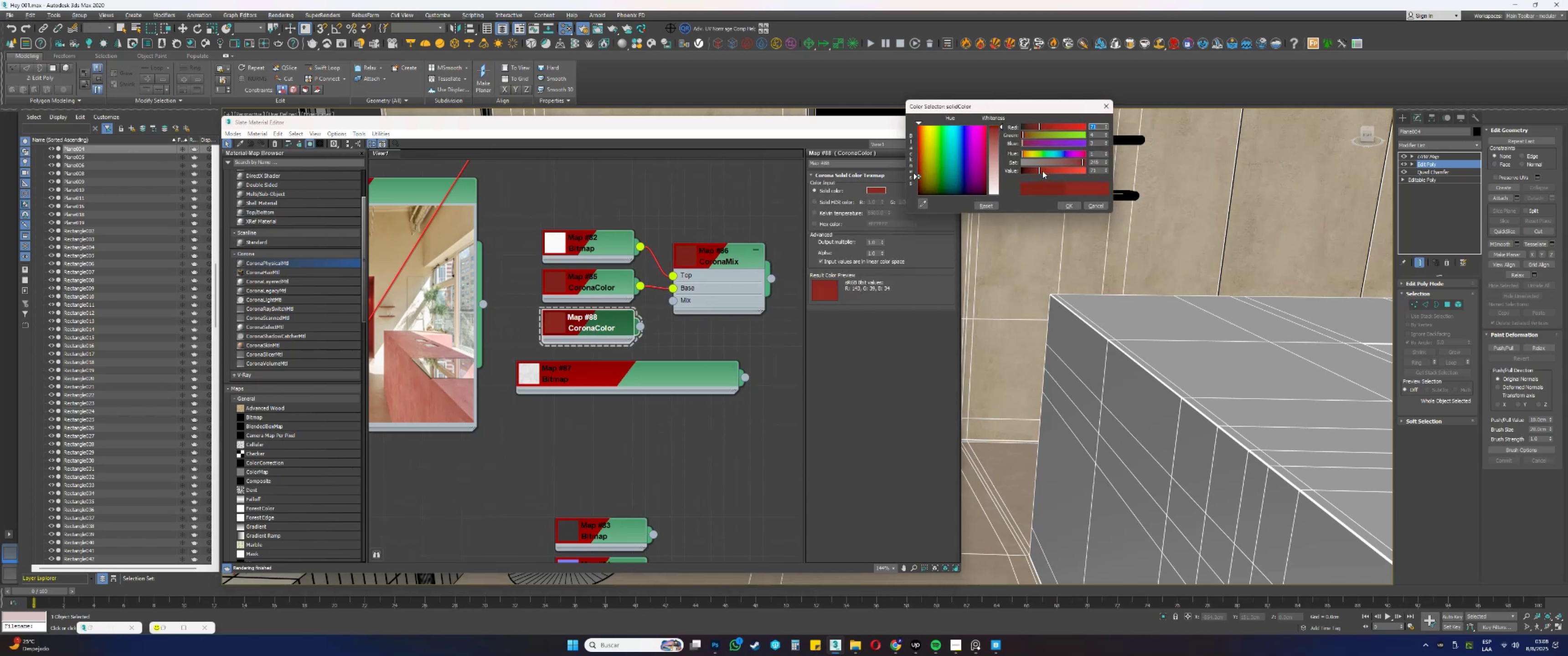 
left_click([1042, 171])
 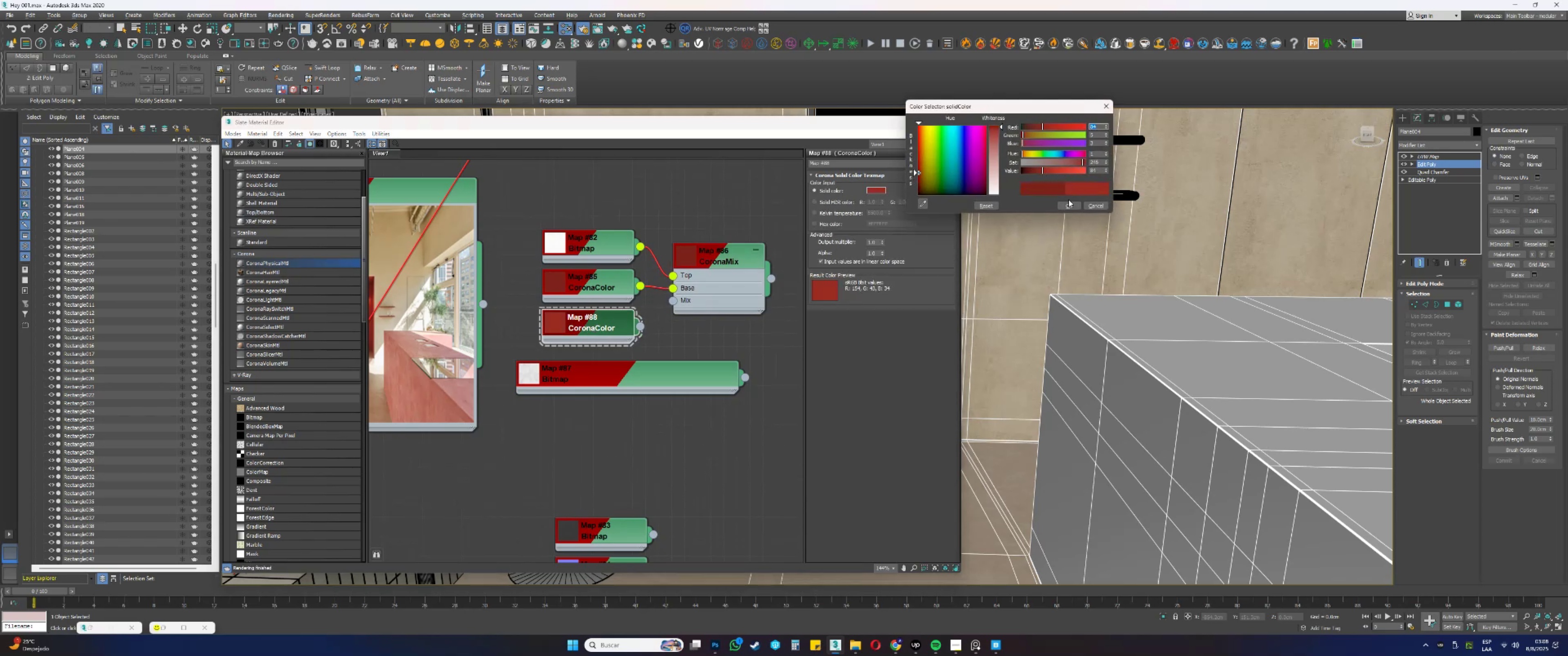 
left_click([1070, 202])
 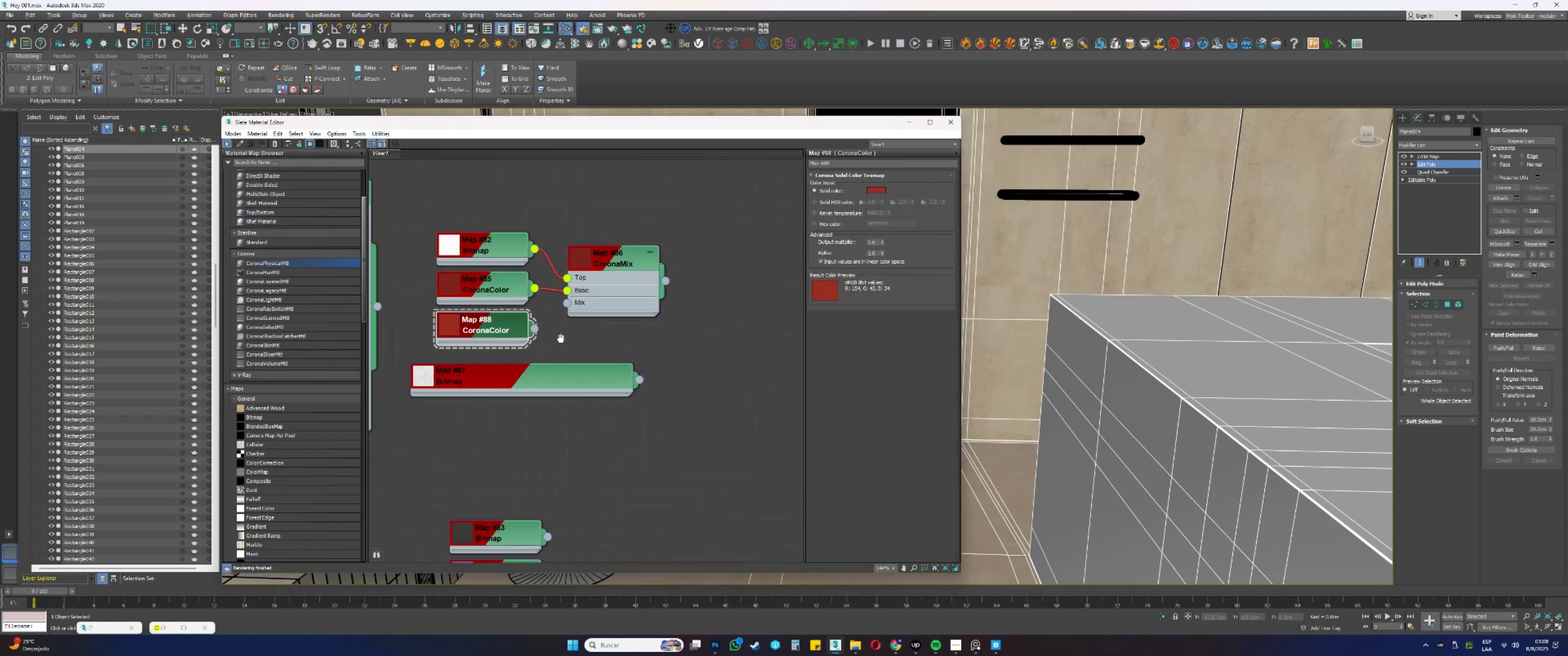 
hold_key(key=ShiftLeft, duration=0.35)
left_click_drag(start_coordinate=[612, 268], to_coordinate=[732, 292])
 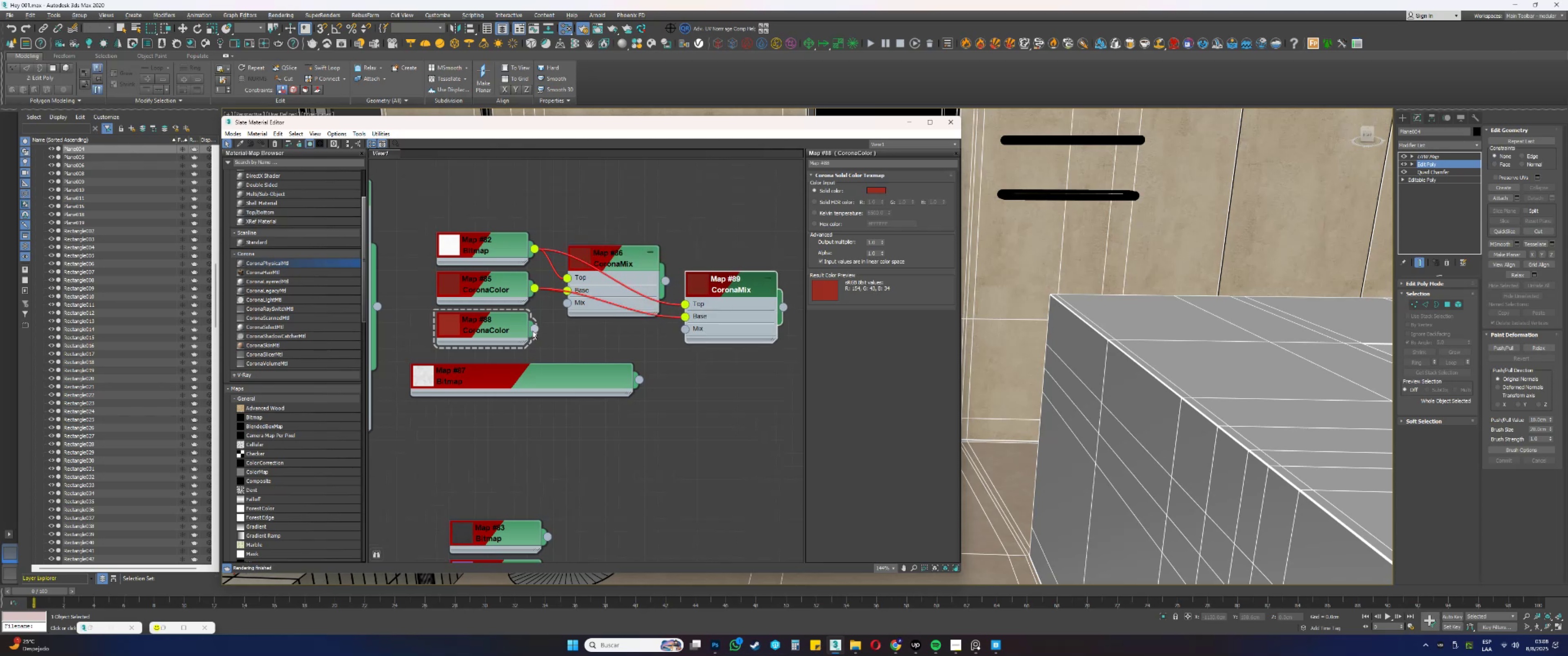 
left_click_drag(start_coordinate=[534, 331], to_coordinate=[688, 319])
 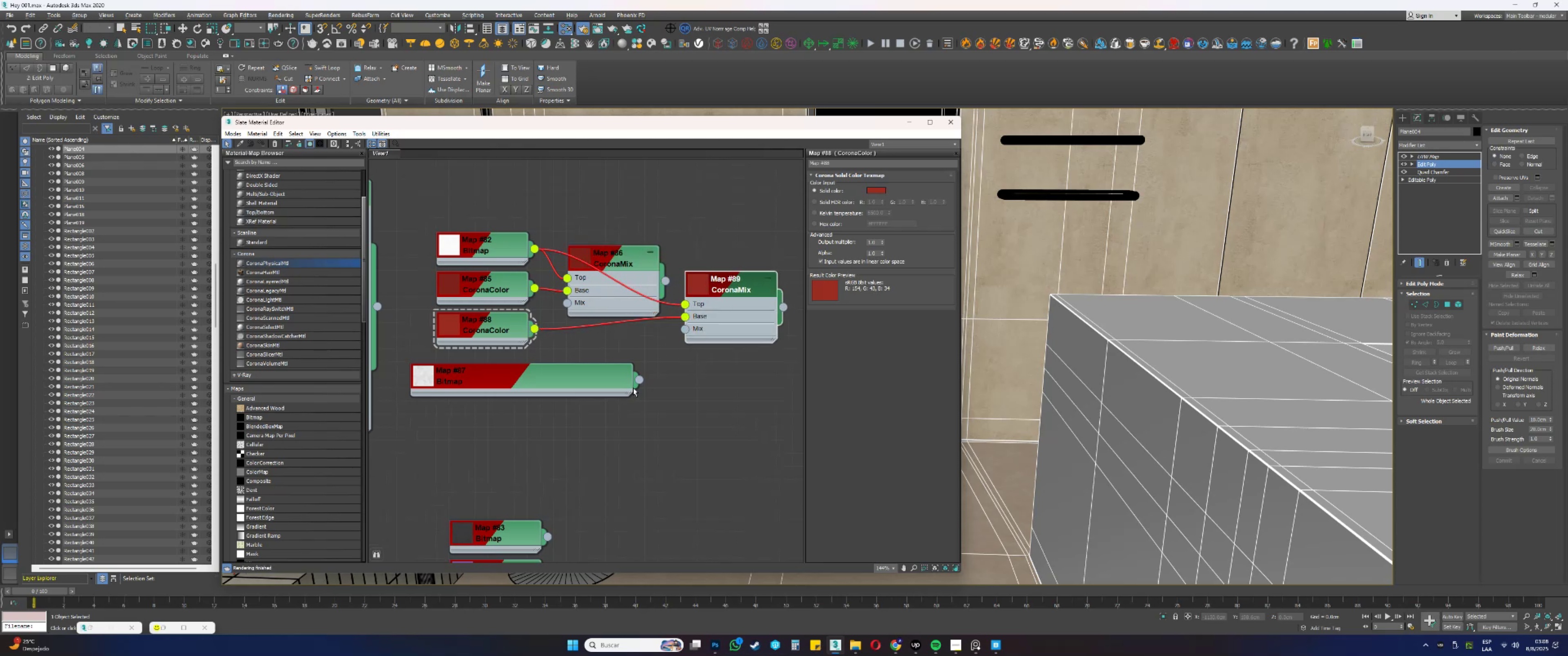 
left_click_drag(start_coordinate=[639, 382], to_coordinate=[683, 306])
 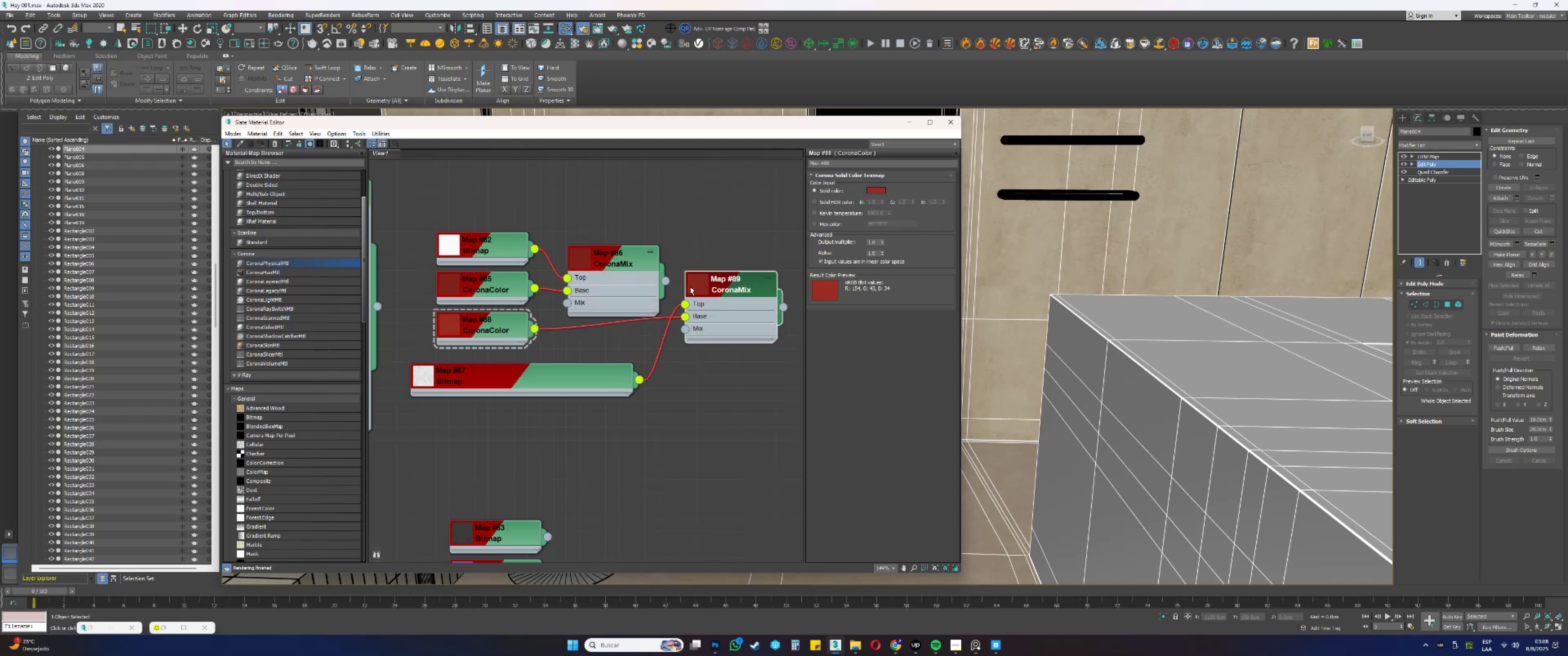 
double_click([691, 286])
 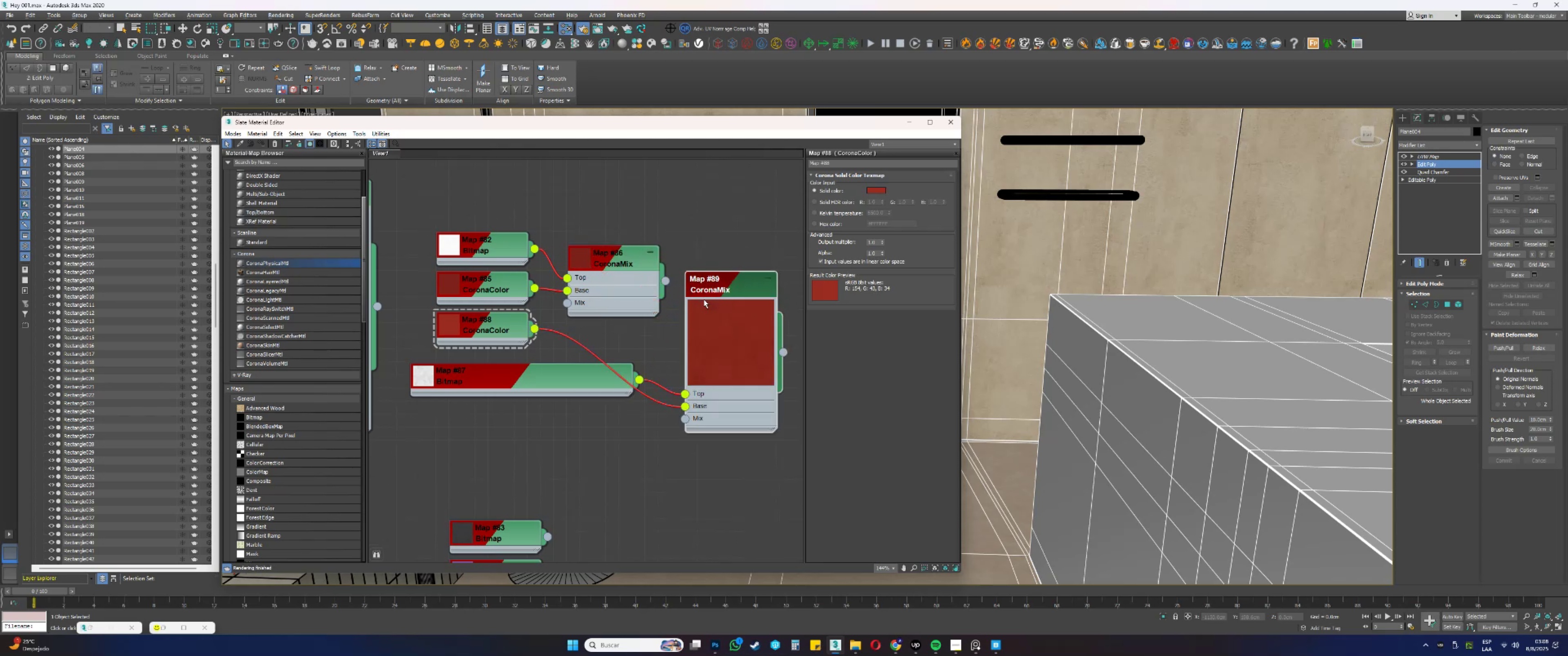 
left_click_drag(start_coordinate=[708, 300], to_coordinate=[718, 247])
 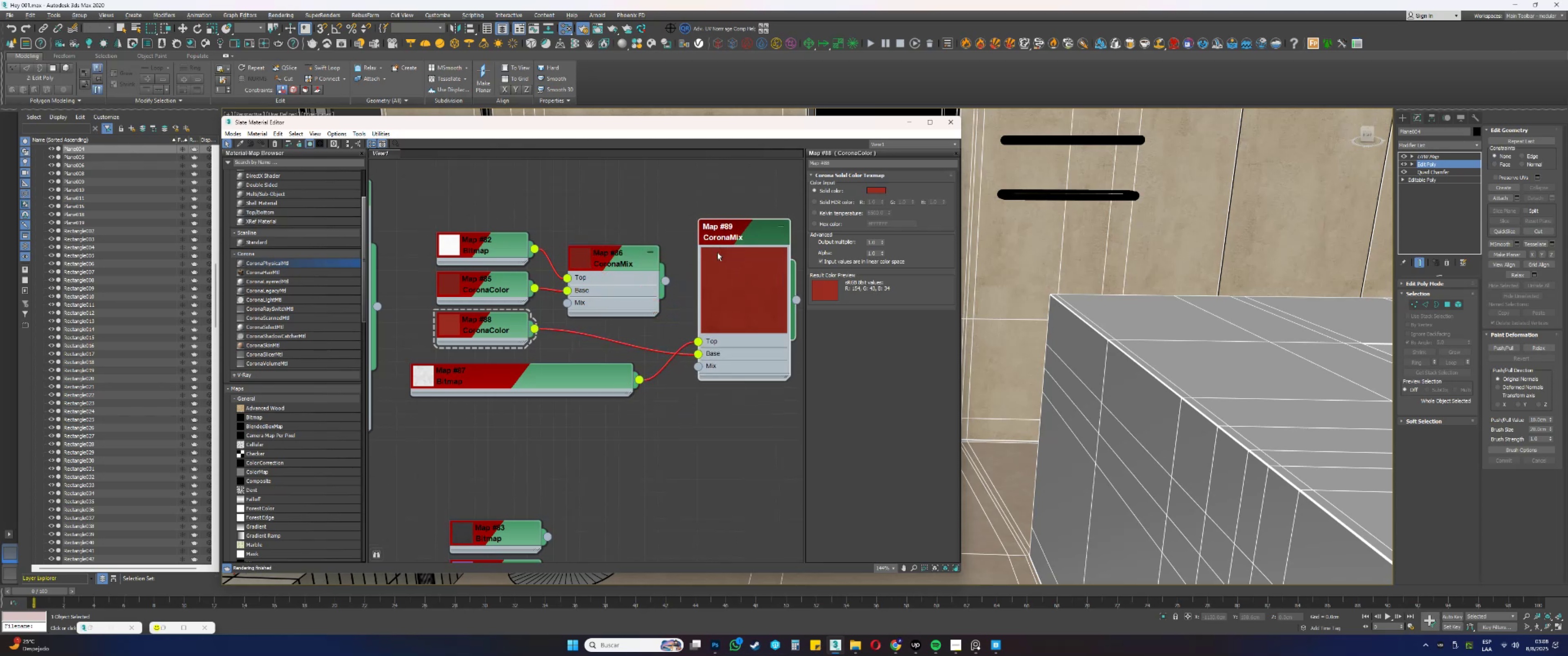 
scroll: coordinate [752, 369], scroll_direction: up, amount: 10.0
 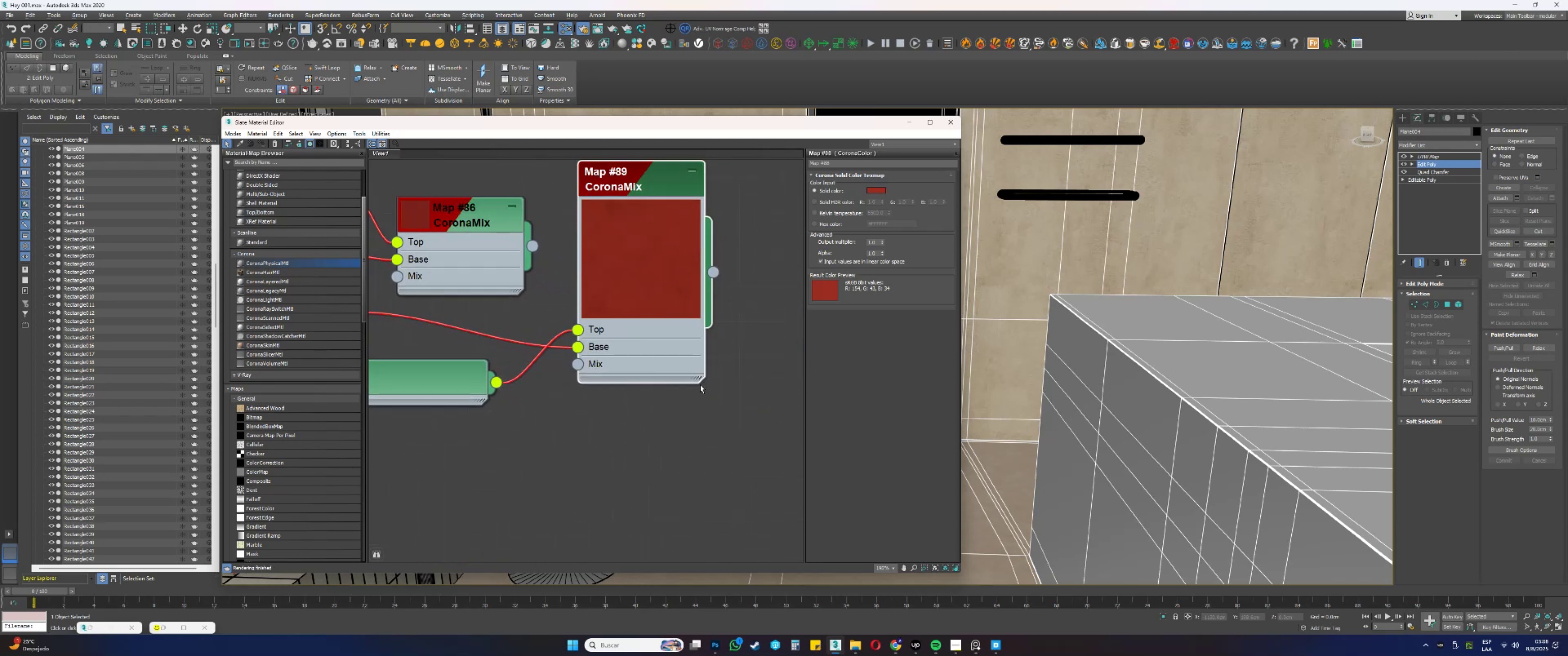 
left_click_drag(start_coordinate=[695, 378], to_coordinate=[813, 492])
 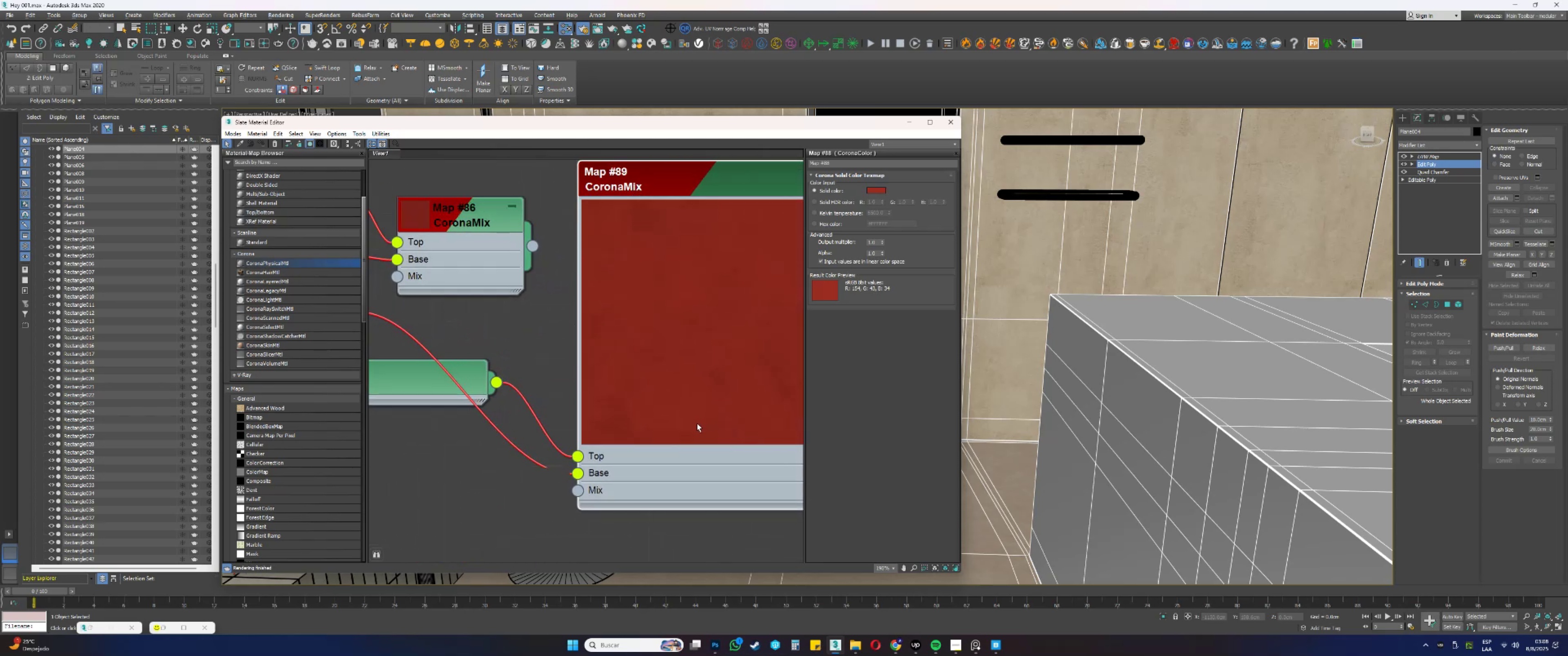 
scroll: coordinate [690, 379], scroll_direction: down, amount: 4.0
 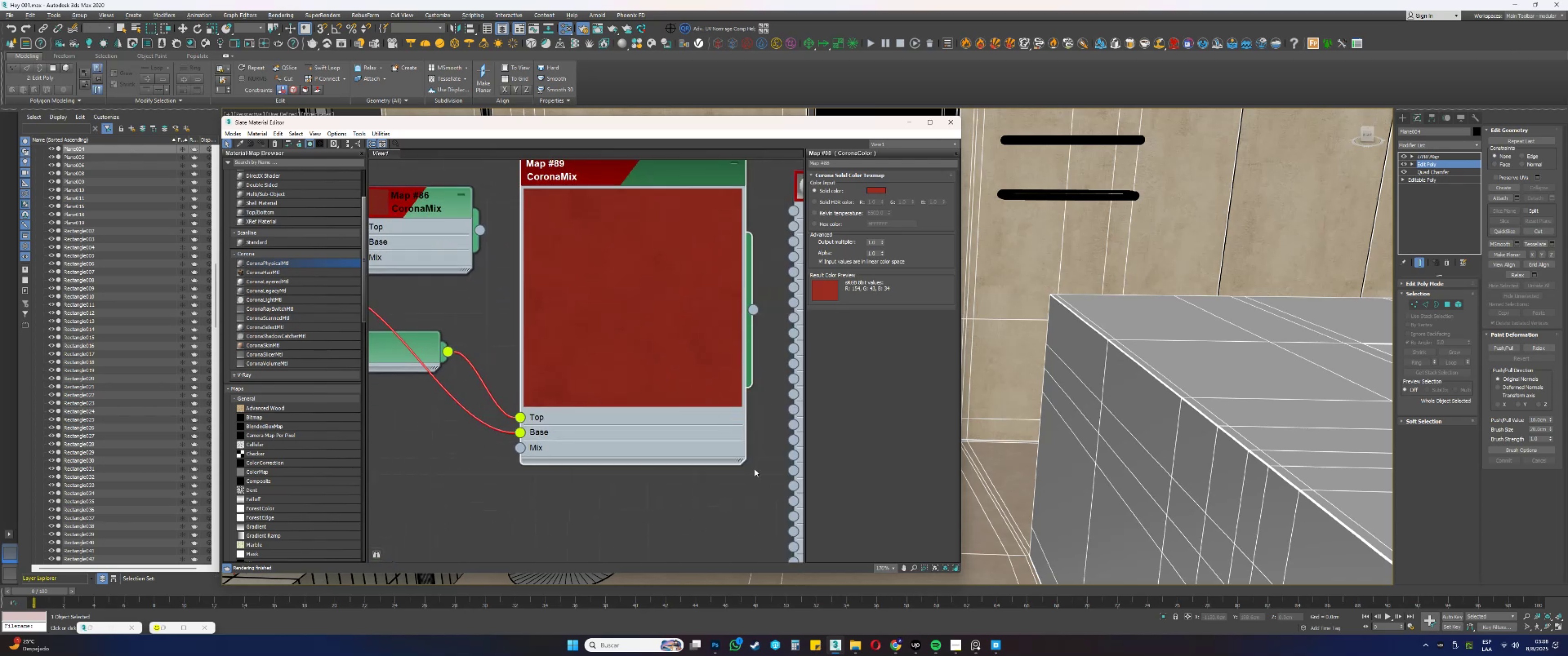 
left_click_drag(start_coordinate=[739, 456], to_coordinate=[704, 436])
 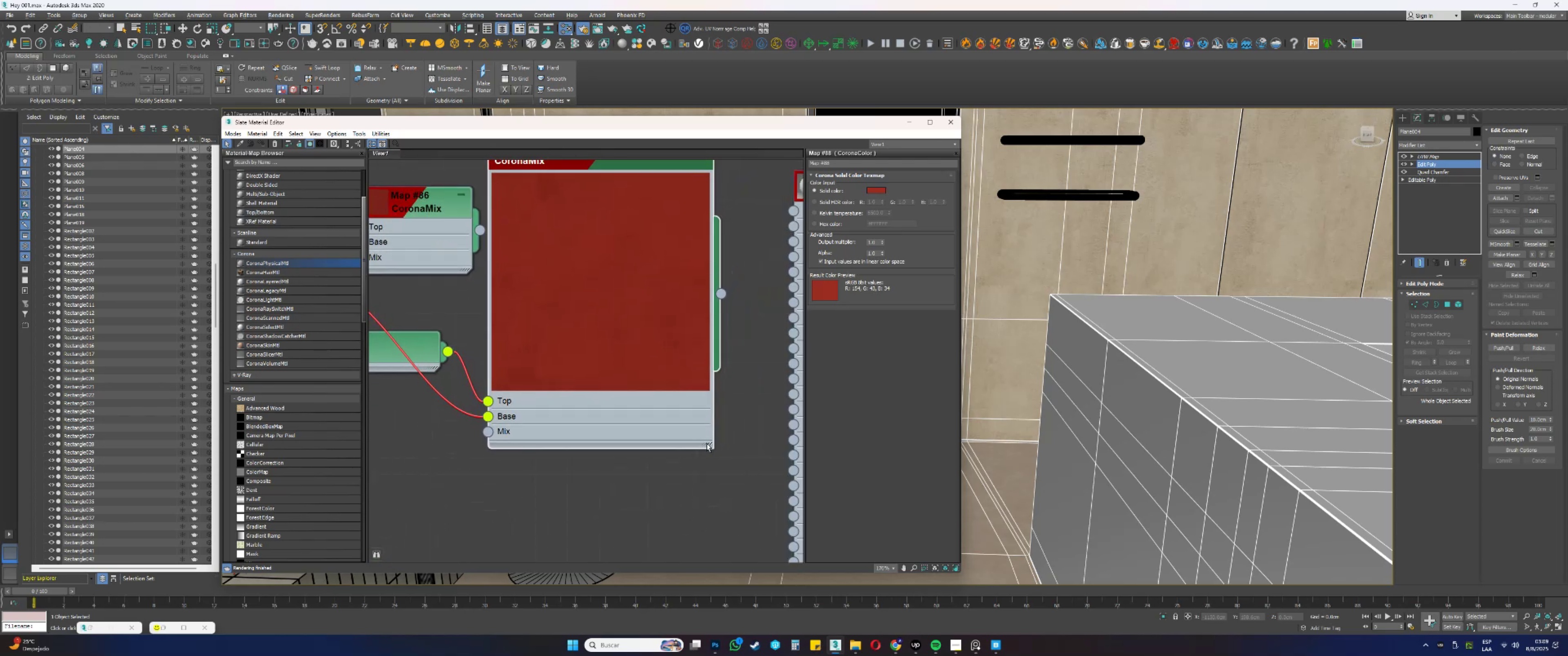 
left_click_drag(start_coordinate=[709, 447], to_coordinate=[574, 284])
 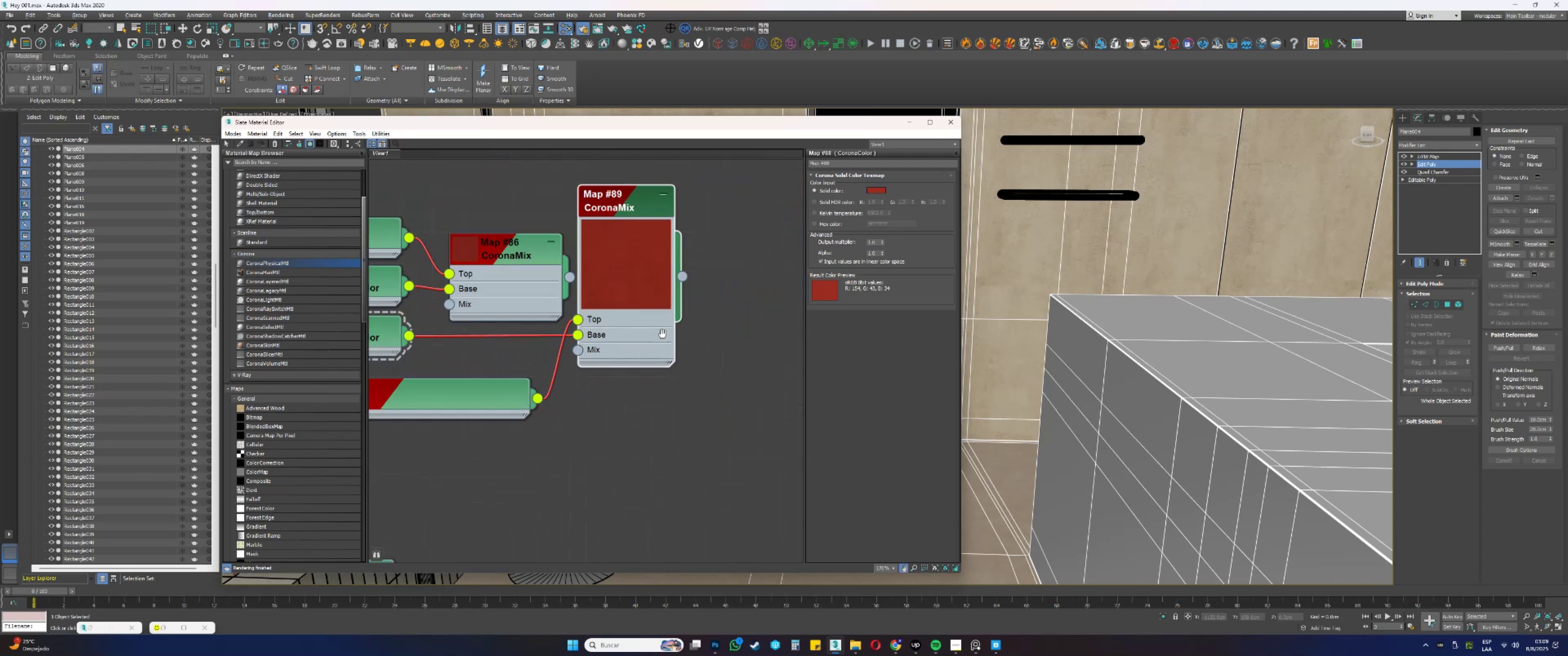 
left_click_drag(start_coordinate=[653, 306], to_coordinate=[690, 357])
 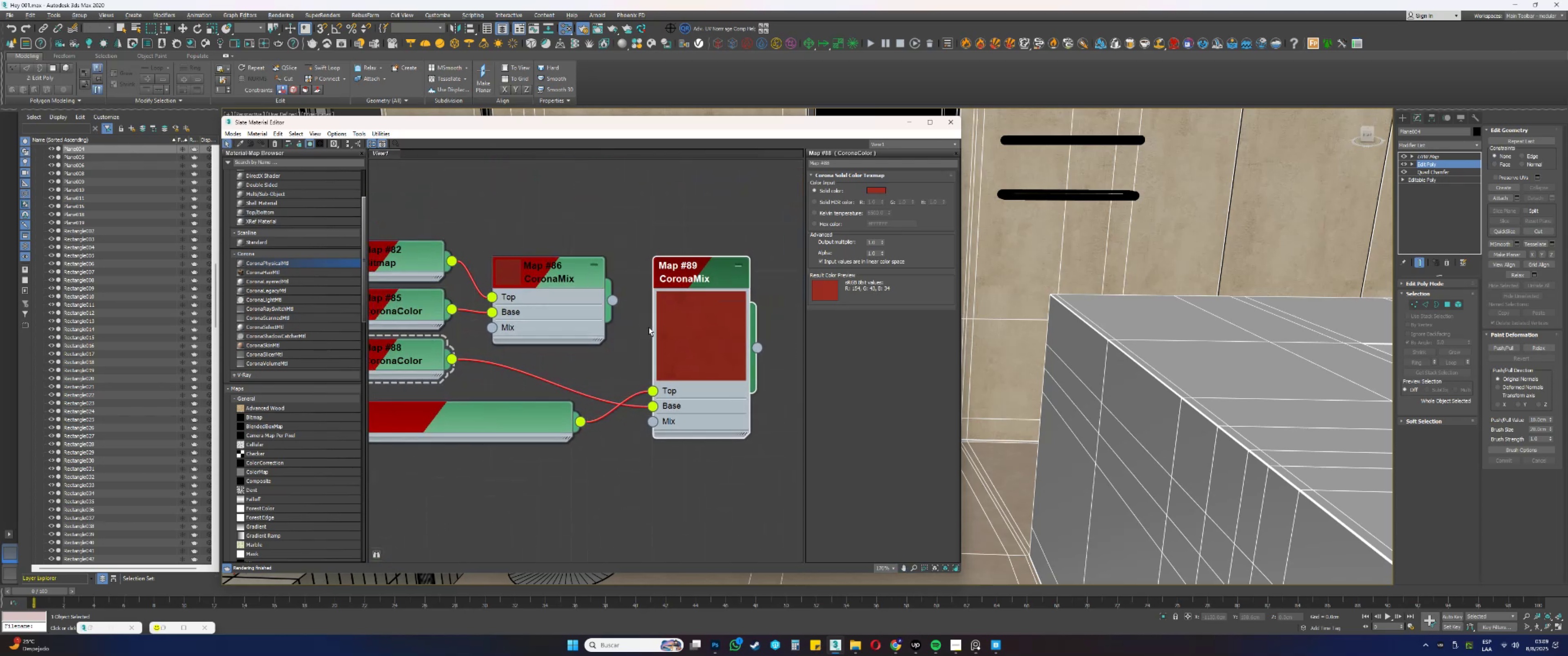 
scroll: coordinate [646, 332], scroll_direction: down, amount: 2.0
 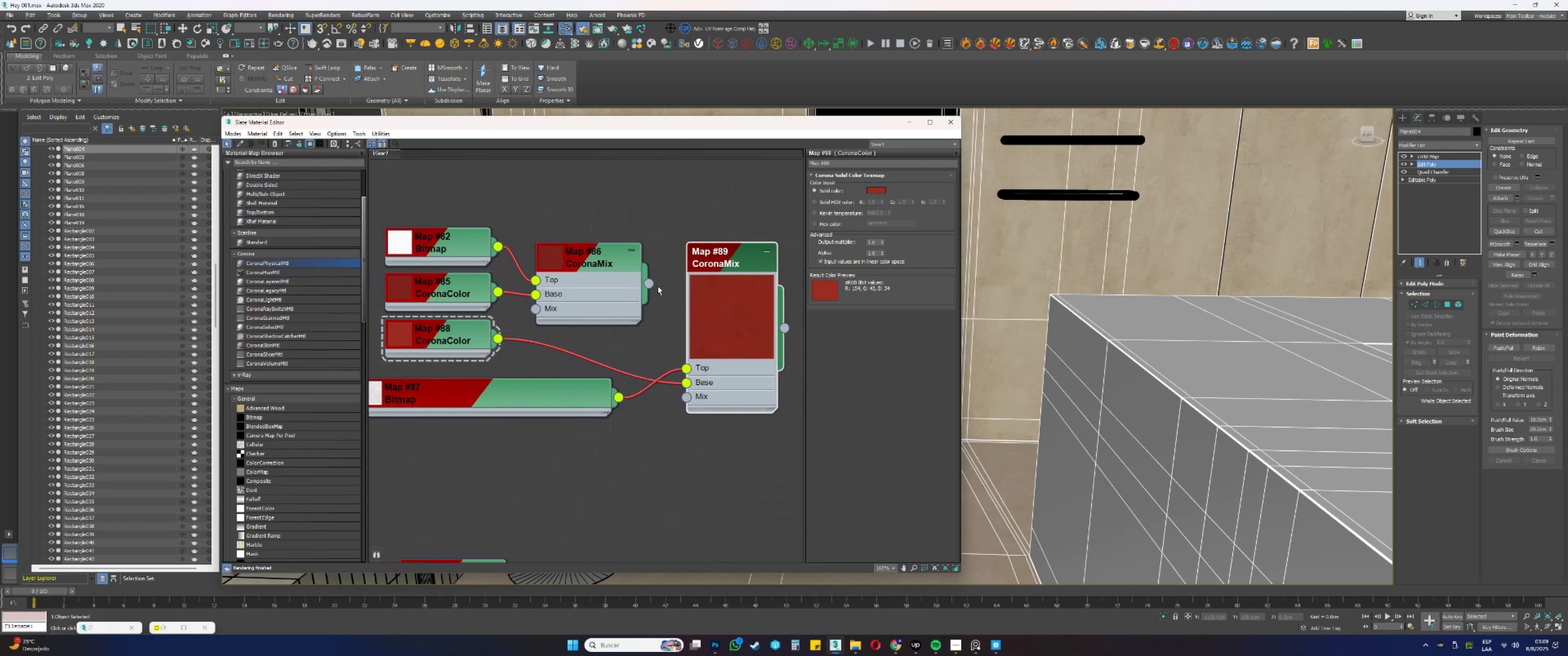 
wait(13.66)
 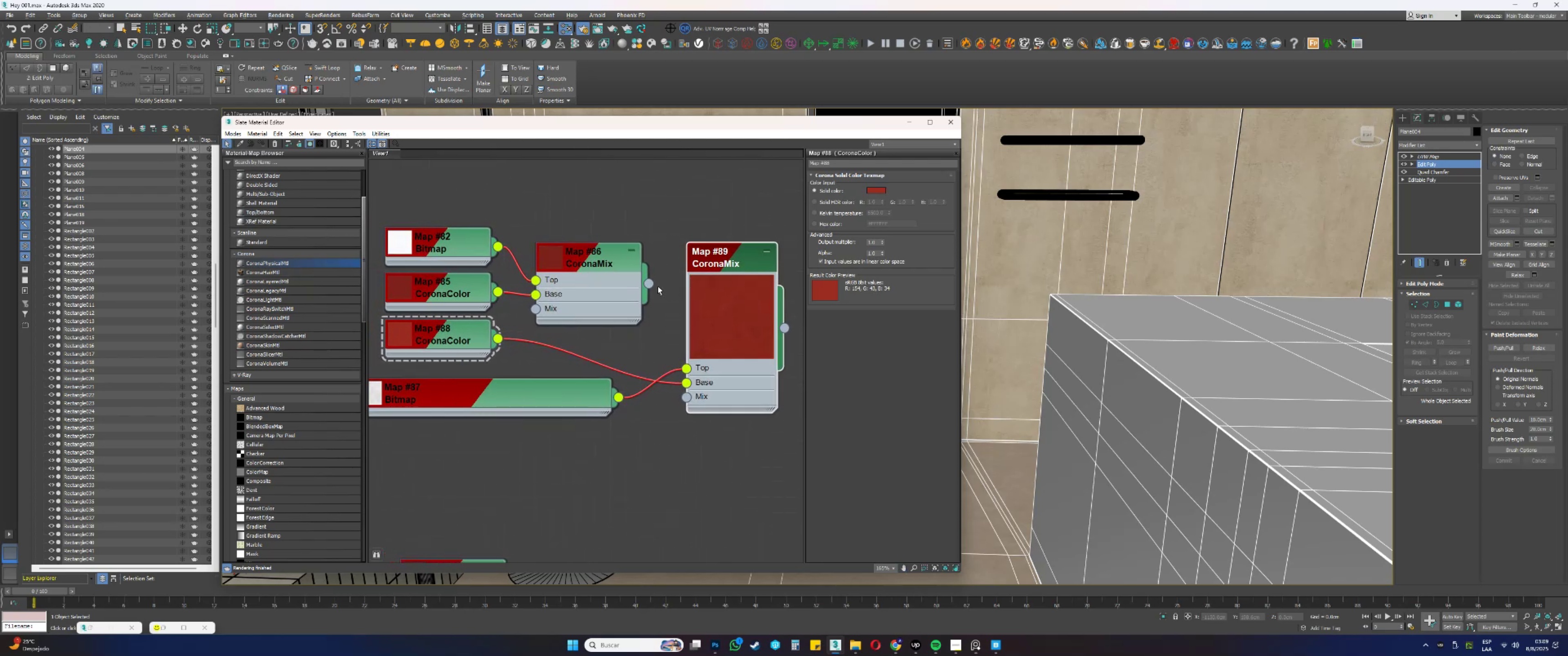 
left_click_drag(start_coordinate=[648, 282], to_coordinate=[690, 384])
 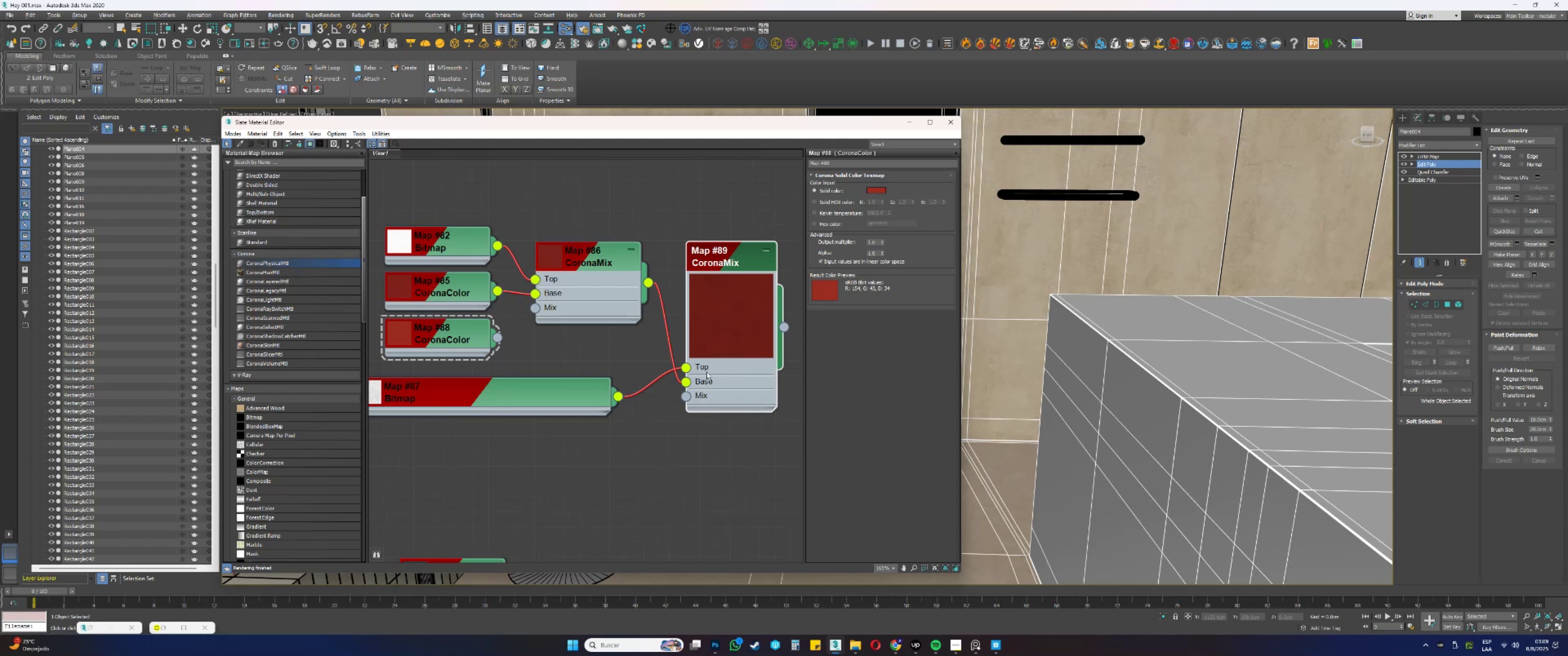 
wait(16.87)
 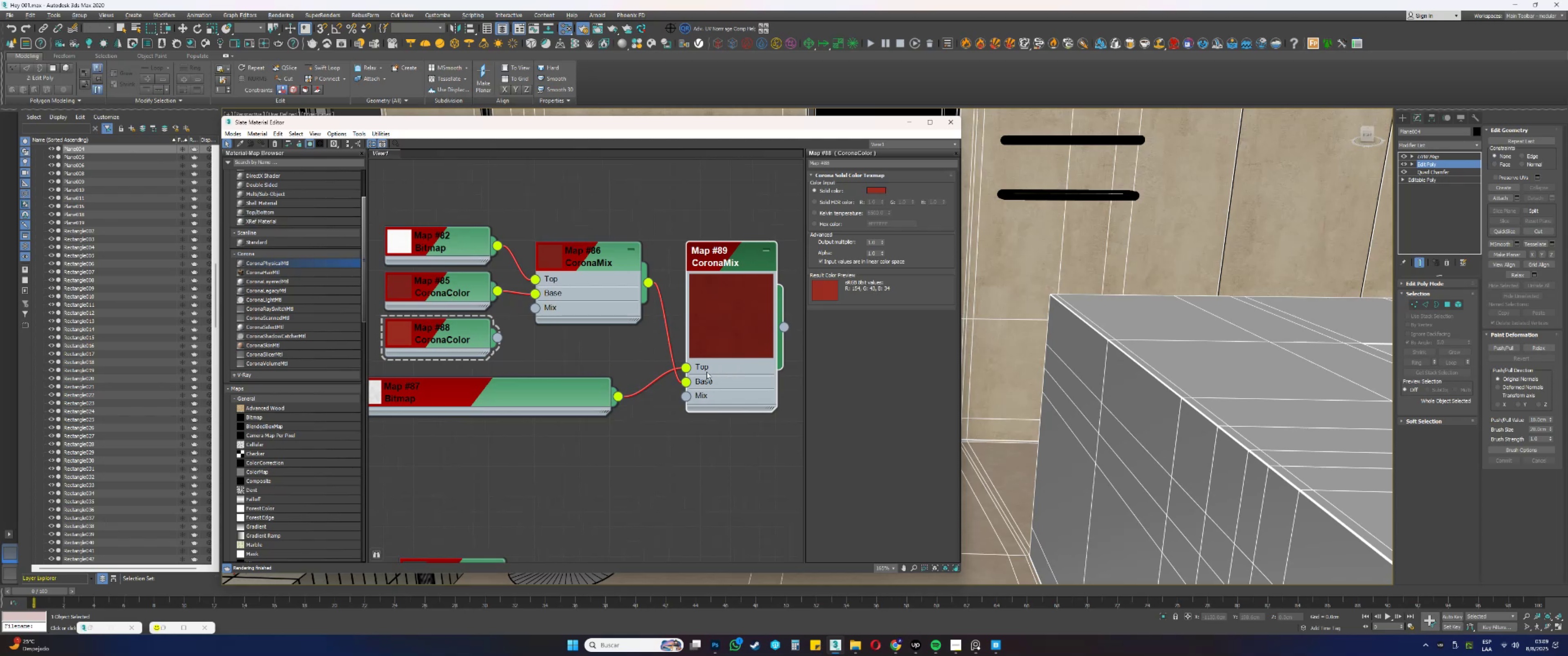 
left_click_drag(start_coordinate=[283, 458], to_coordinate=[659, 307])
 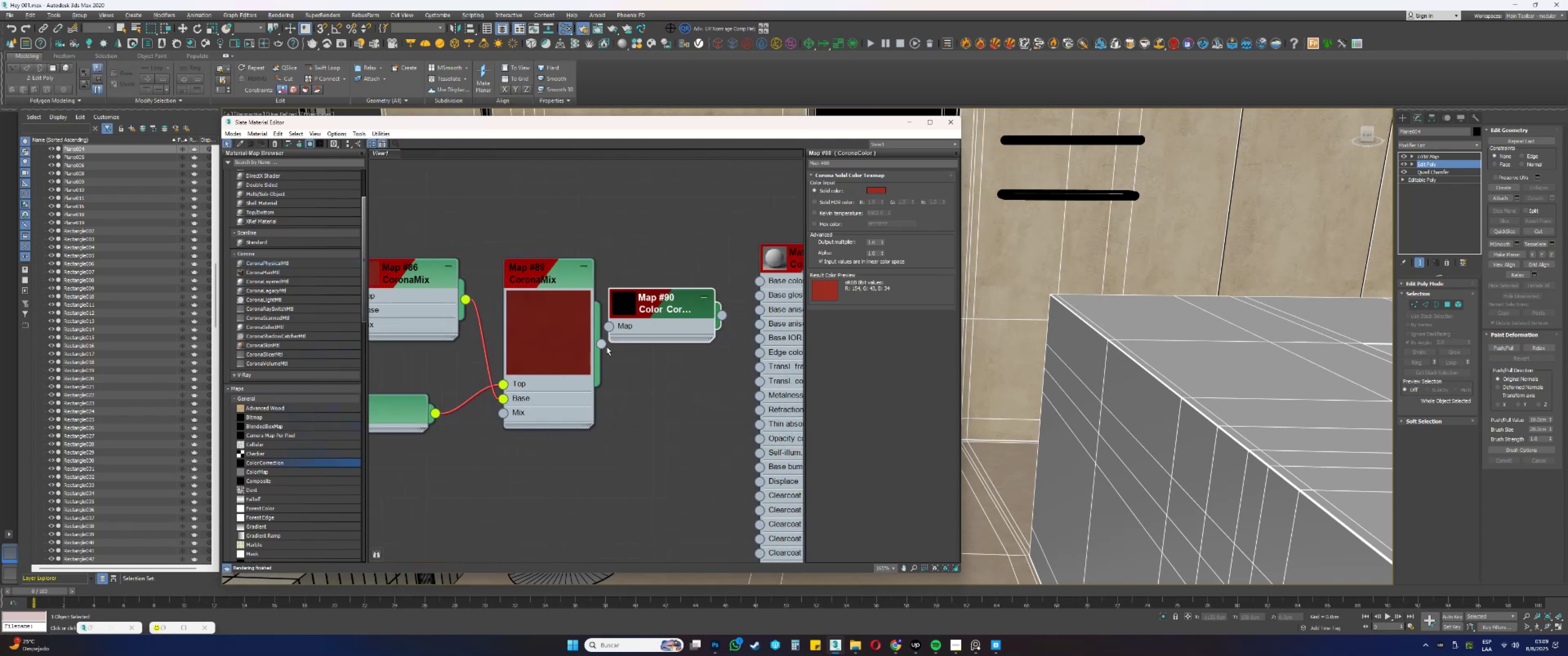 
left_click_drag(start_coordinate=[602, 346], to_coordinate=[610, 327])
 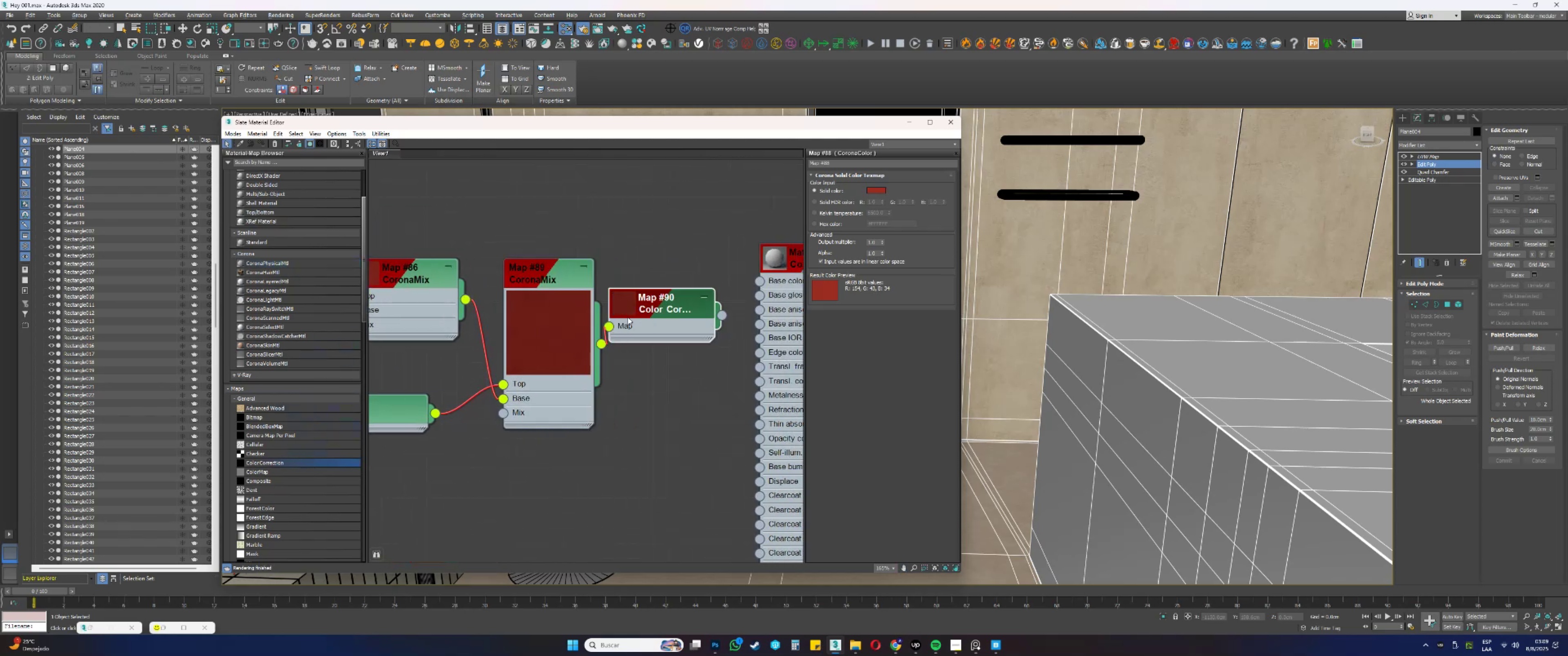 
double_click([614, 307])
 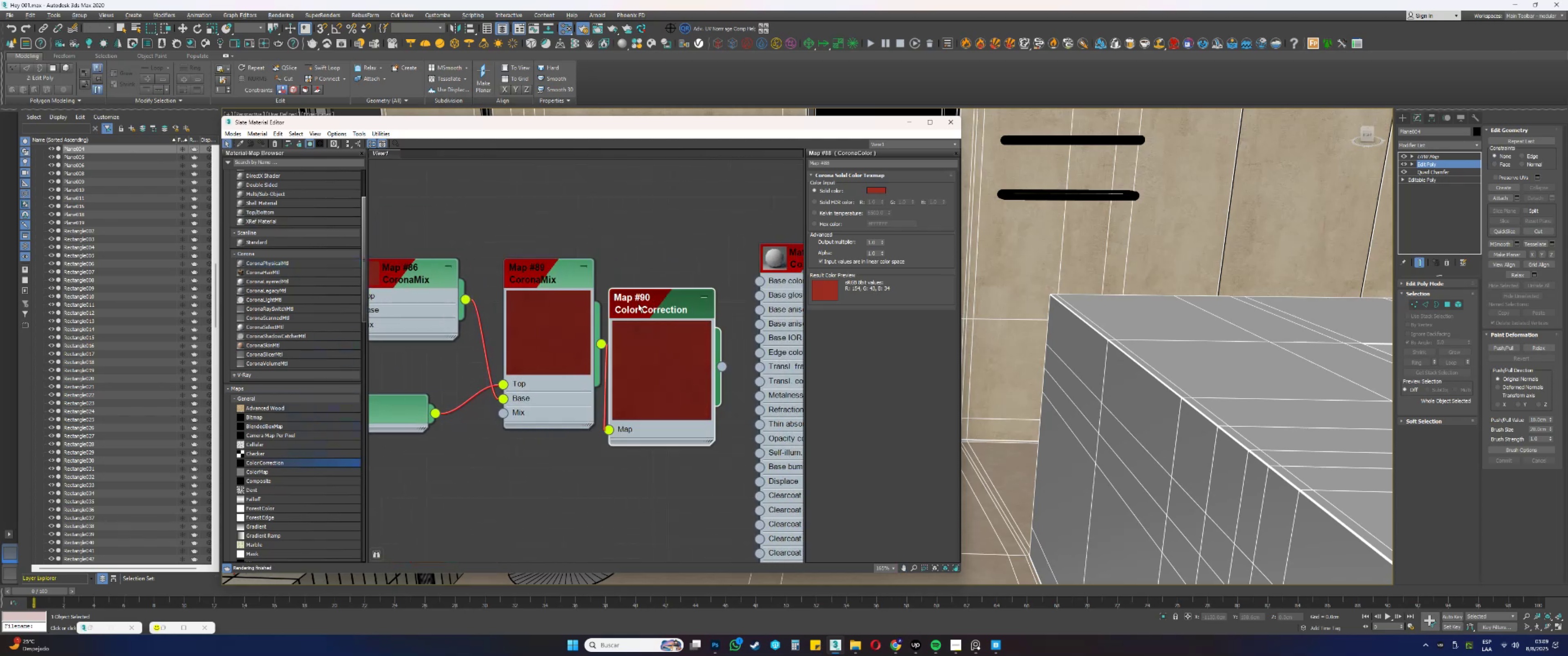 
triple_click([638, 304])
 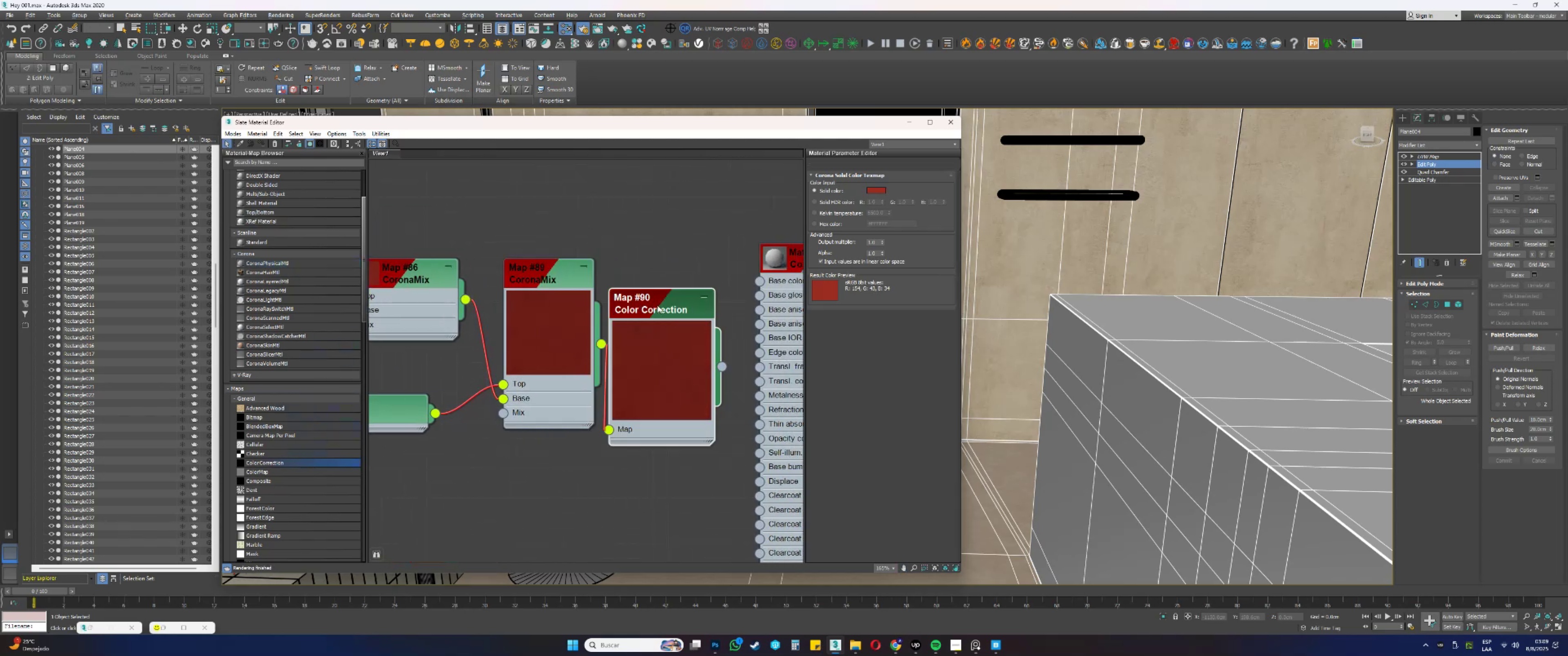 
left_click_drag(start_coordinate=[655, 306], to_coordinate=[654, 279])
 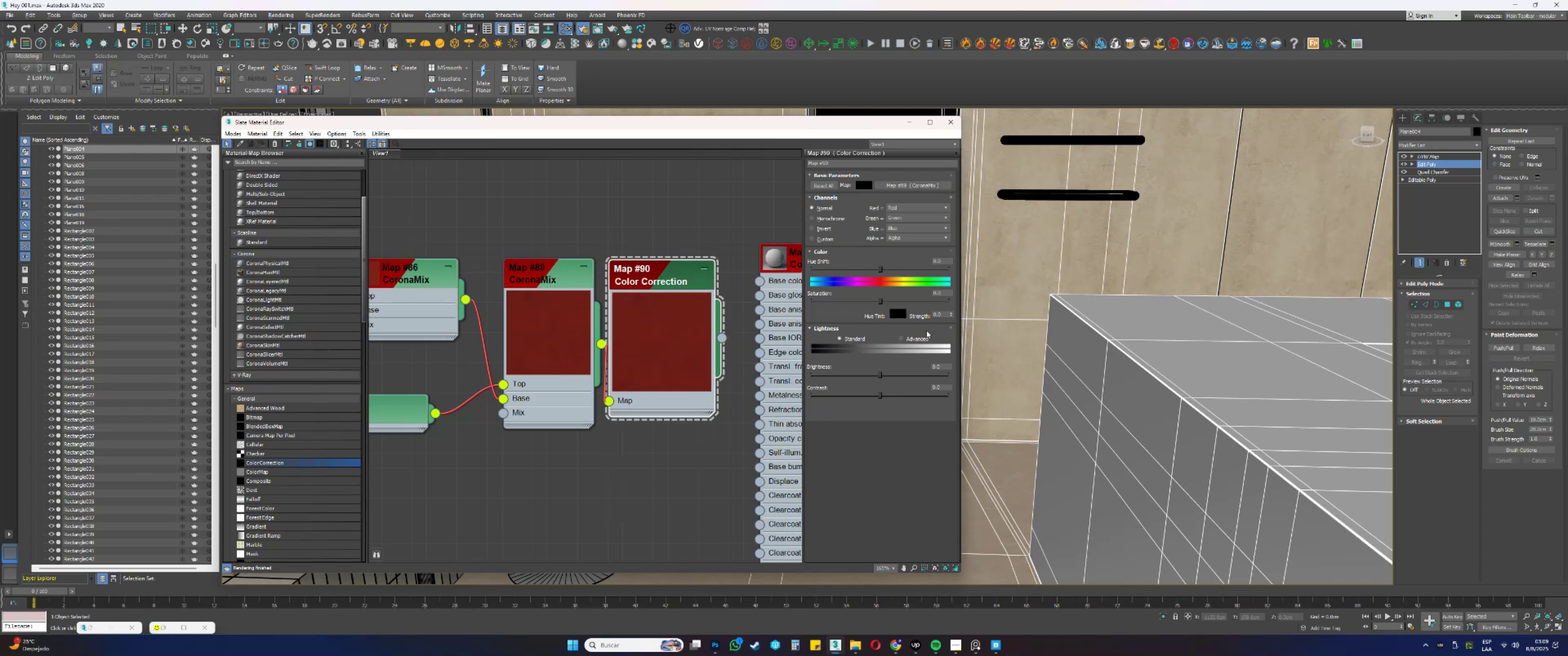 
left_click([900, 338])
 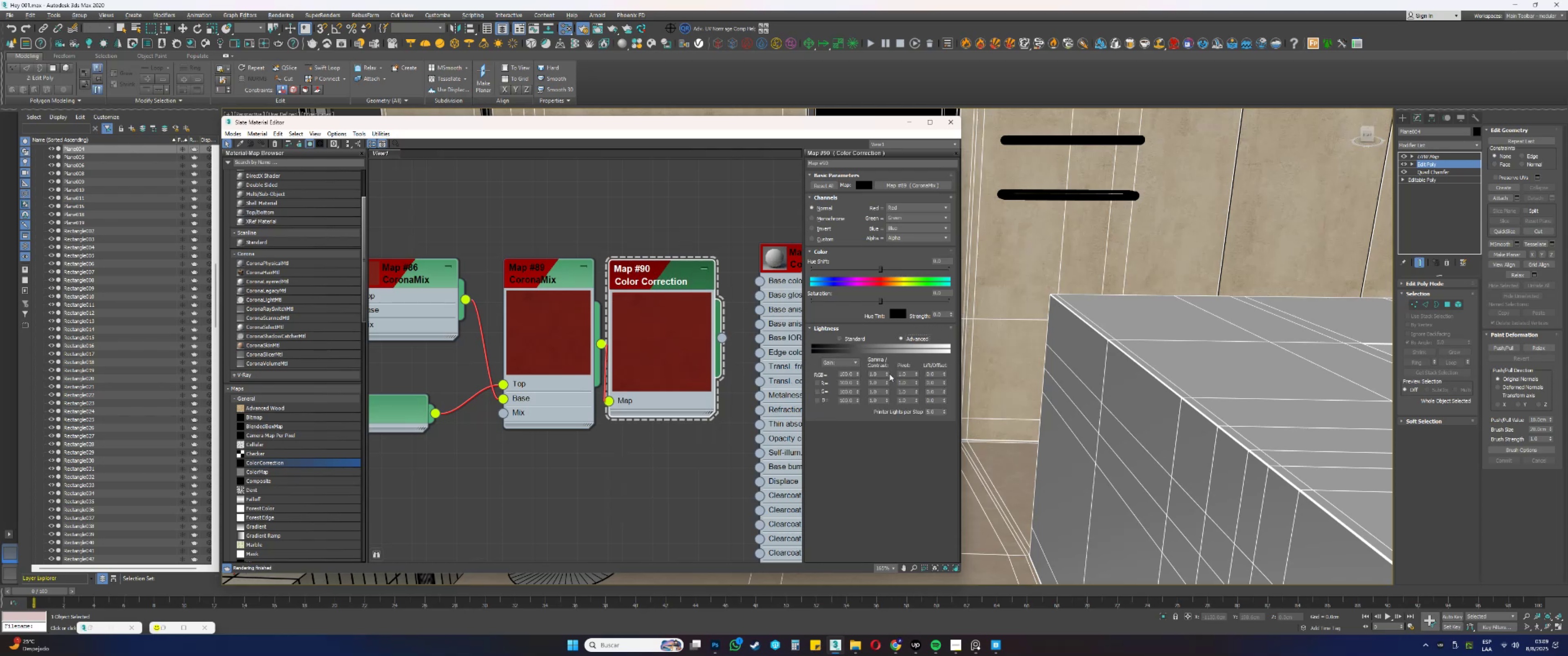 
left_click_drag(start_coordinate=[879, 374], to_coordinate=[850, 373])
 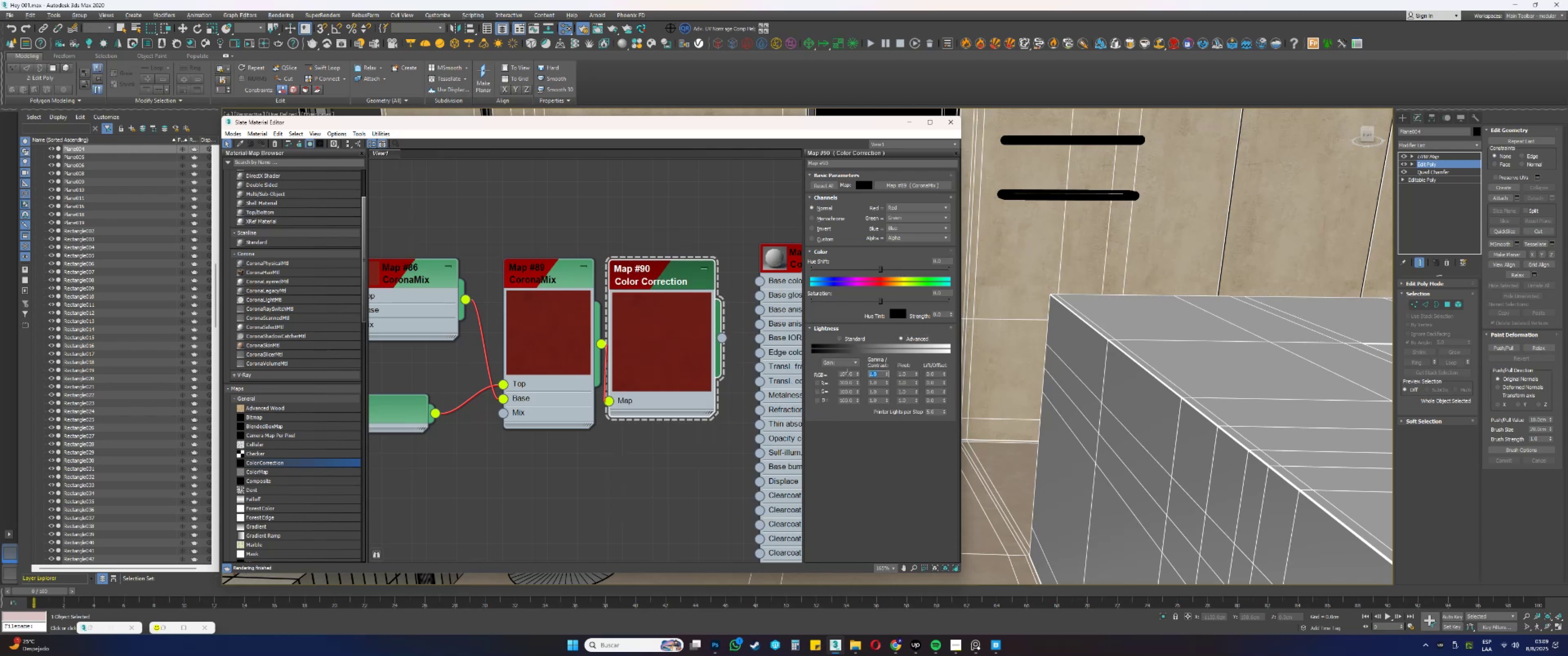 
key(Numpad1)
 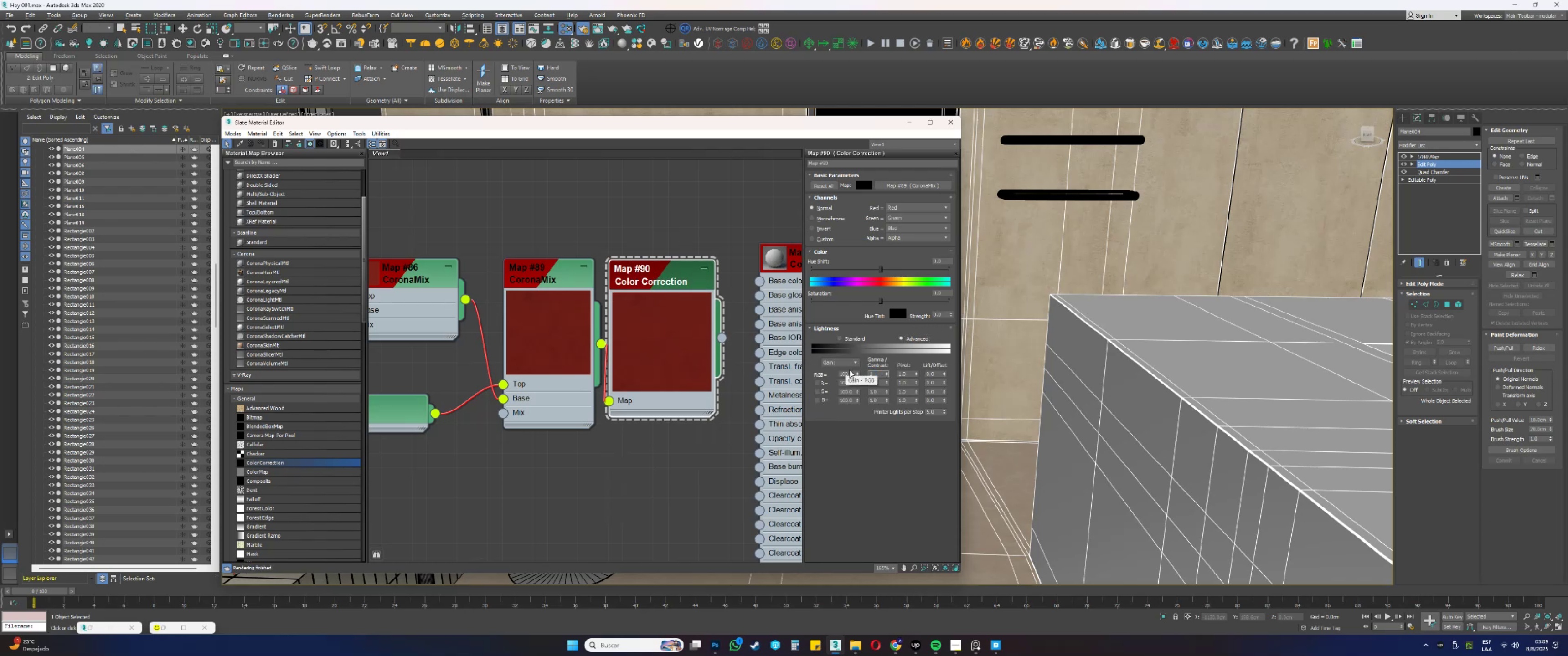 
key(NumpadDecimal)
 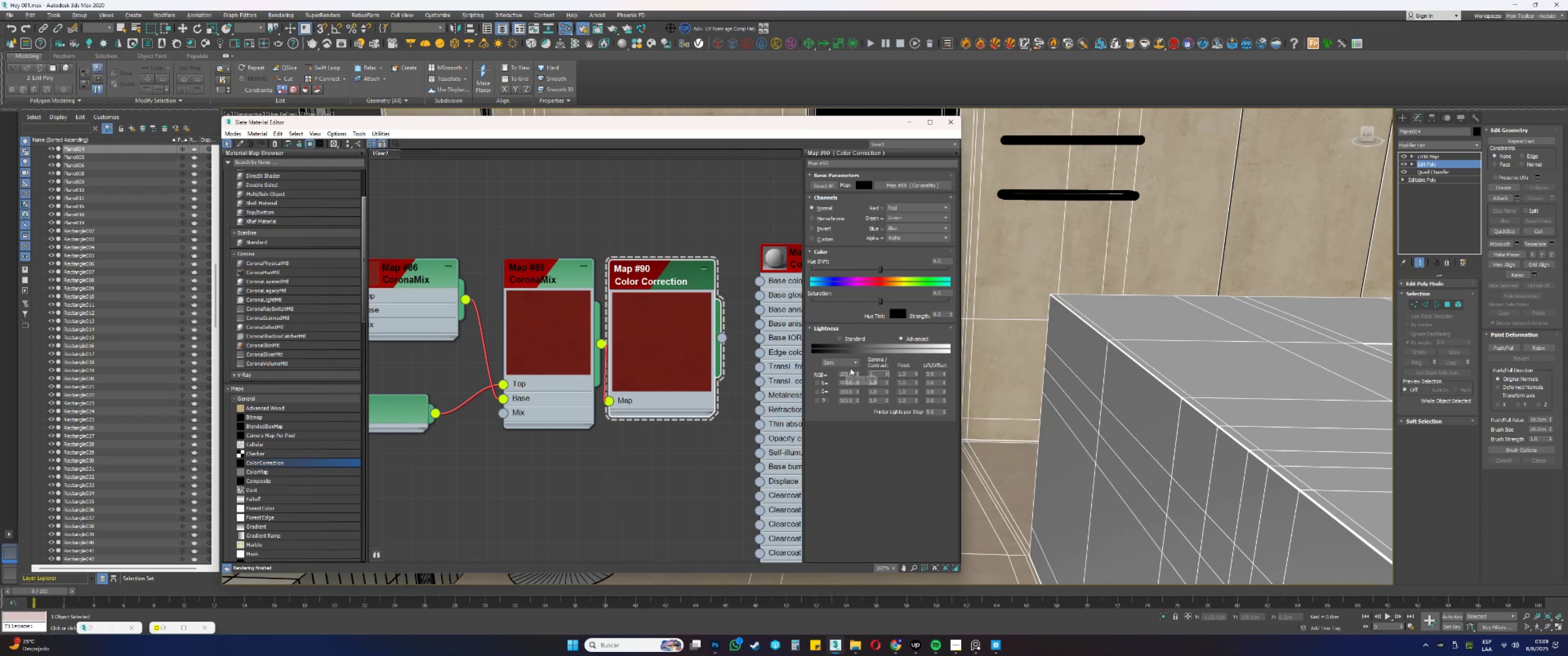 
key(Numpad2)
 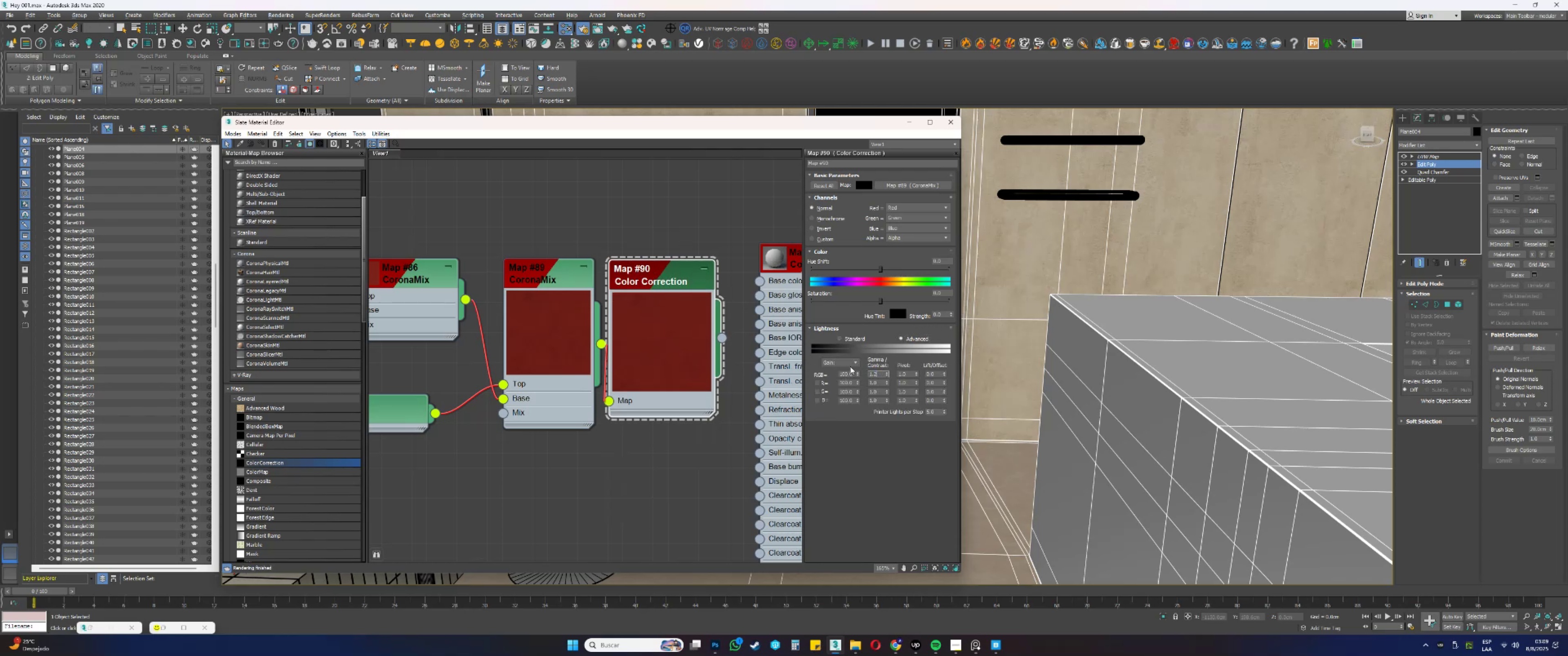 
key(NumpadEnter)
 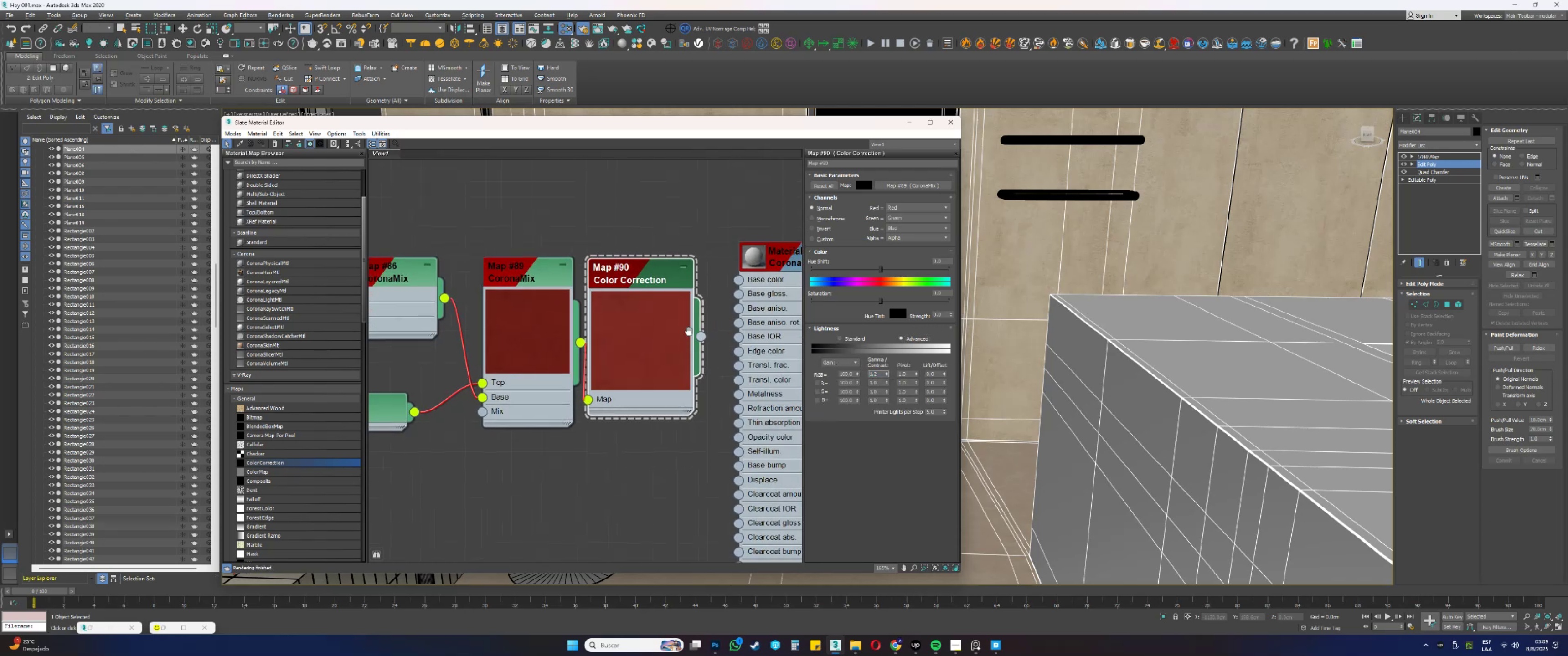 
left_click_drag(start_coordinate=[666, 341], to_coordinate=[707, 280])
 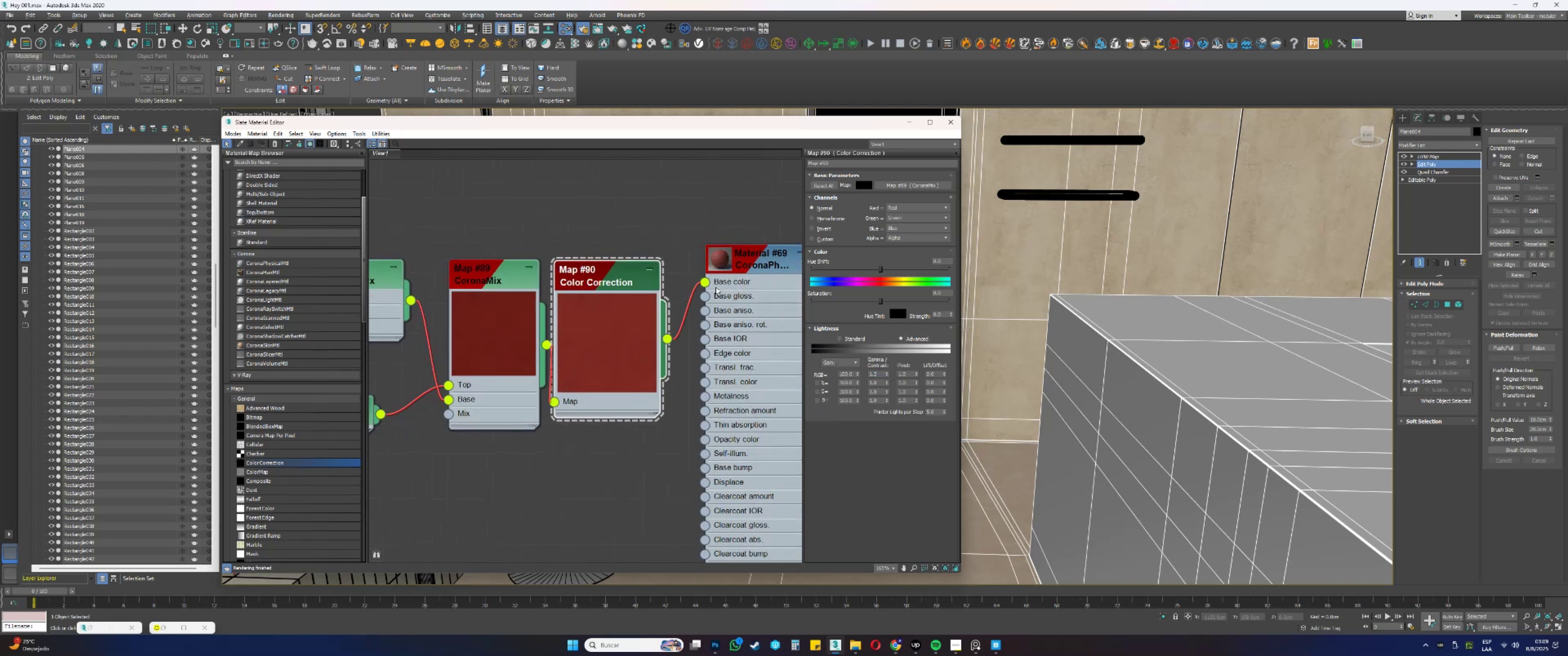 
scroll: coordinate [706, 272], scroll_direction: down, amount: 9.0
 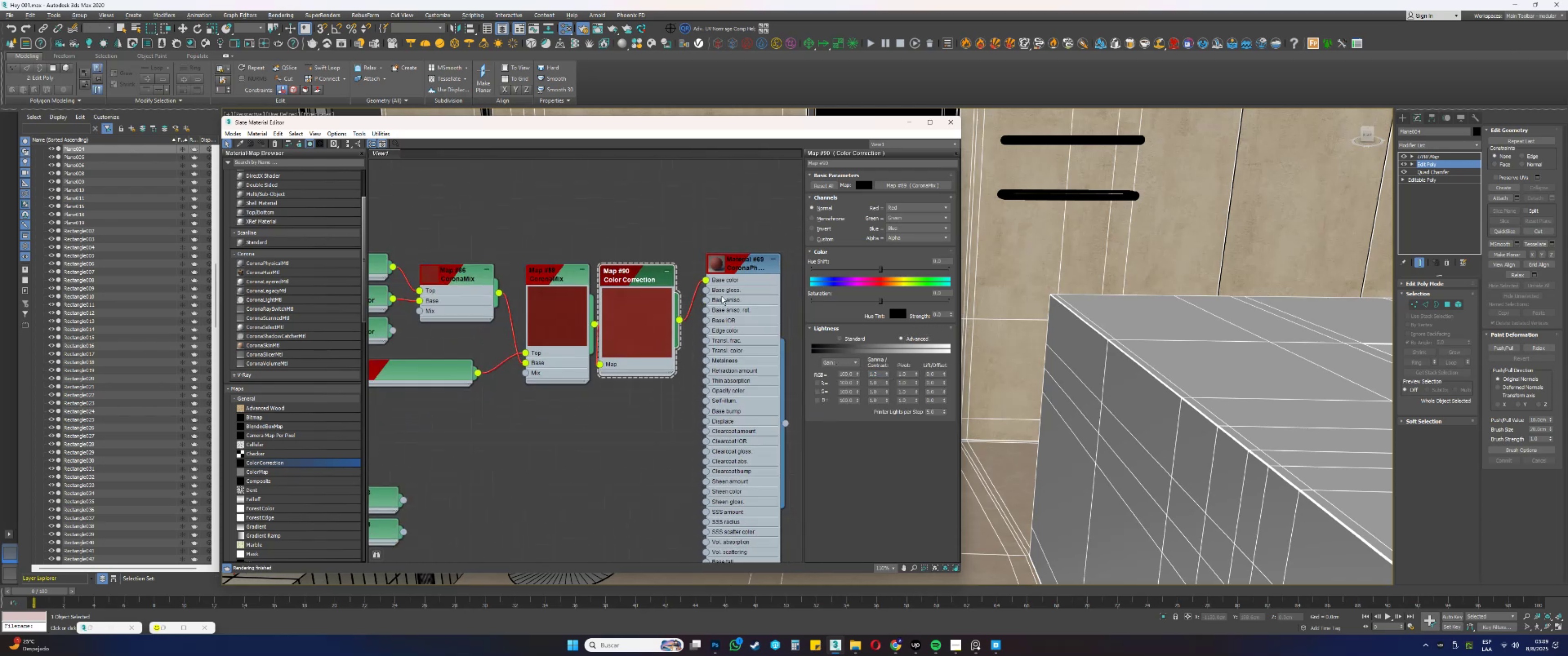 
left_click_drag(start_coordinate=[728, 313], to_coordinate=[731, 337])
 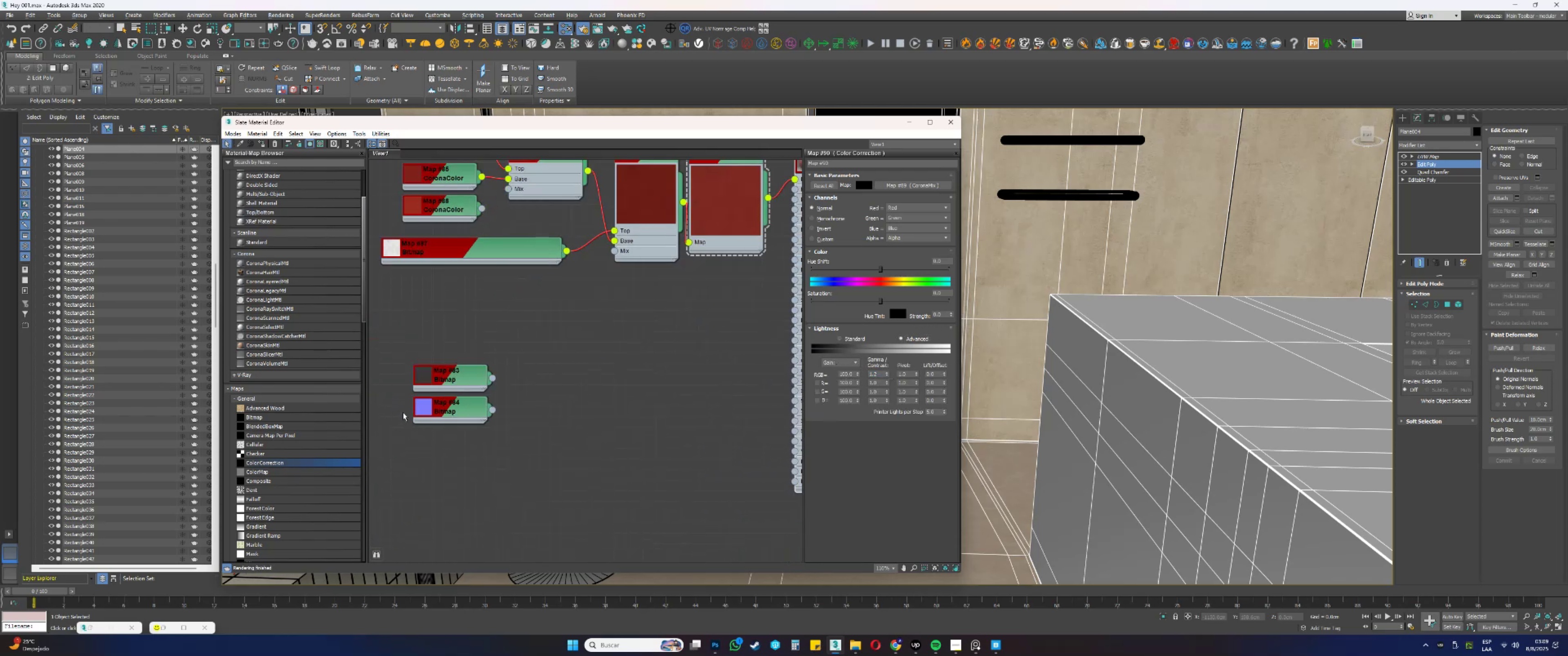 
left_click_drag(start_coordinate=[522, 334], to_coordinate=[438, 443])
 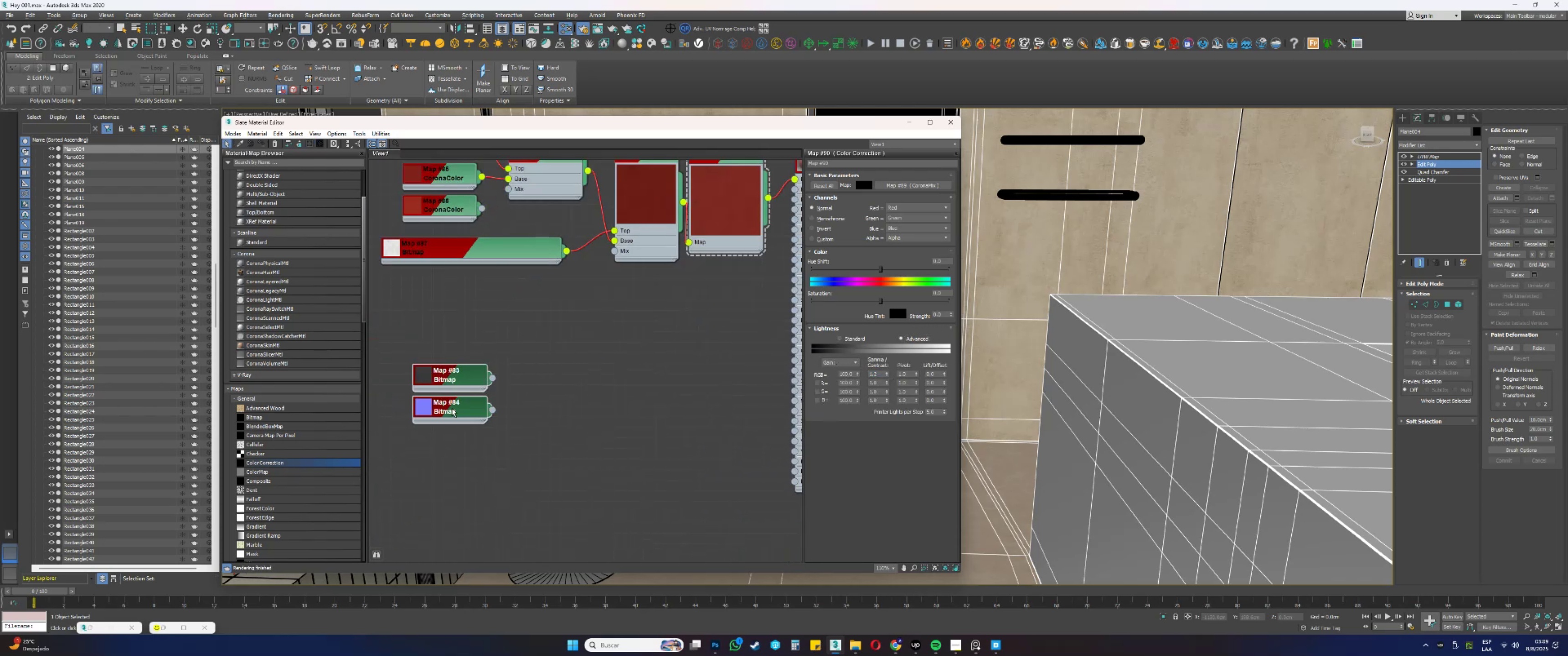 
left_click_drag(start_coordinate=[459, 385], to_coordinate=[687, 298])
 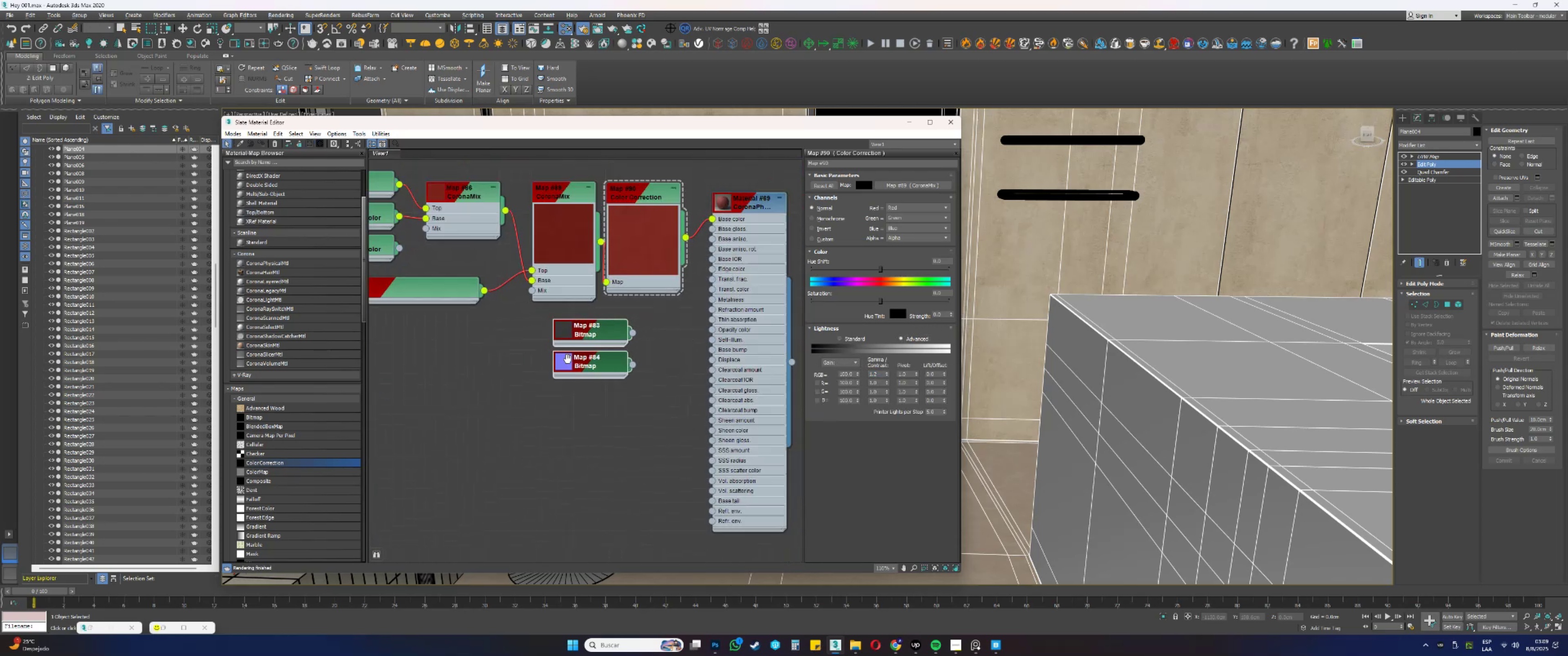 
scroll: coordinate [545, 392], scroll_direction: up, amount: 4.0
 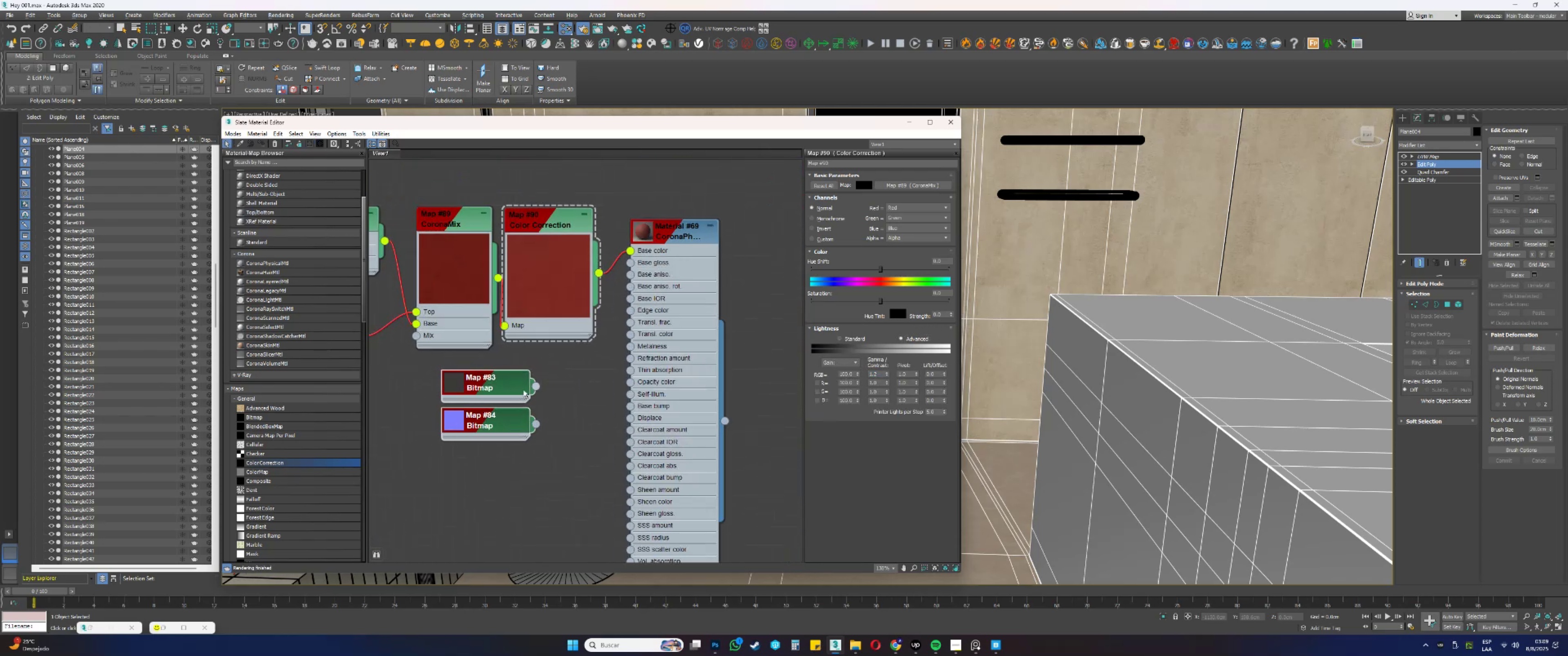 
left_click_drag(start_coordinate=[492, 385], to_coordinate=[456, 390])
 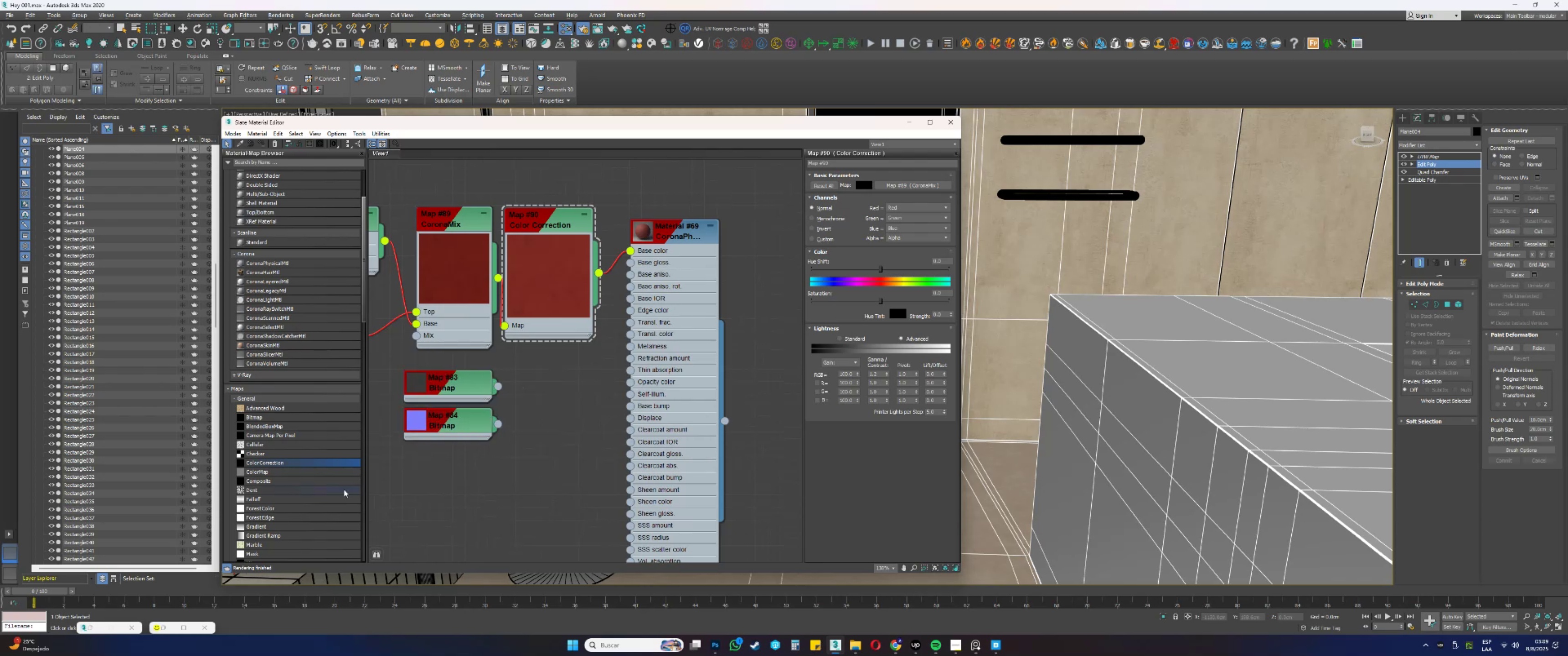 
scroll: coordinate [281, 461], scroll_direction: down, amount: 5.0
 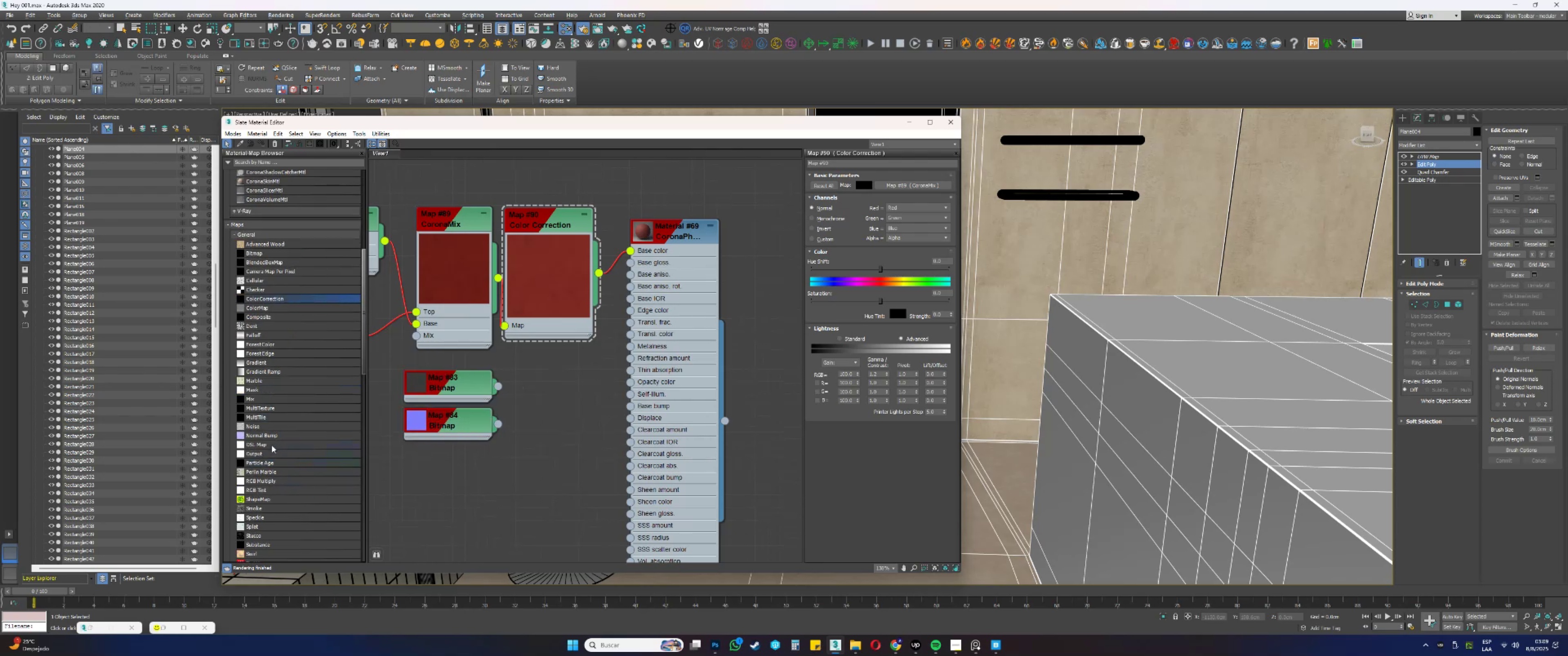 
left_click_drag(start_coordinate=[258, 454], to_coordinate=[557, 375])
 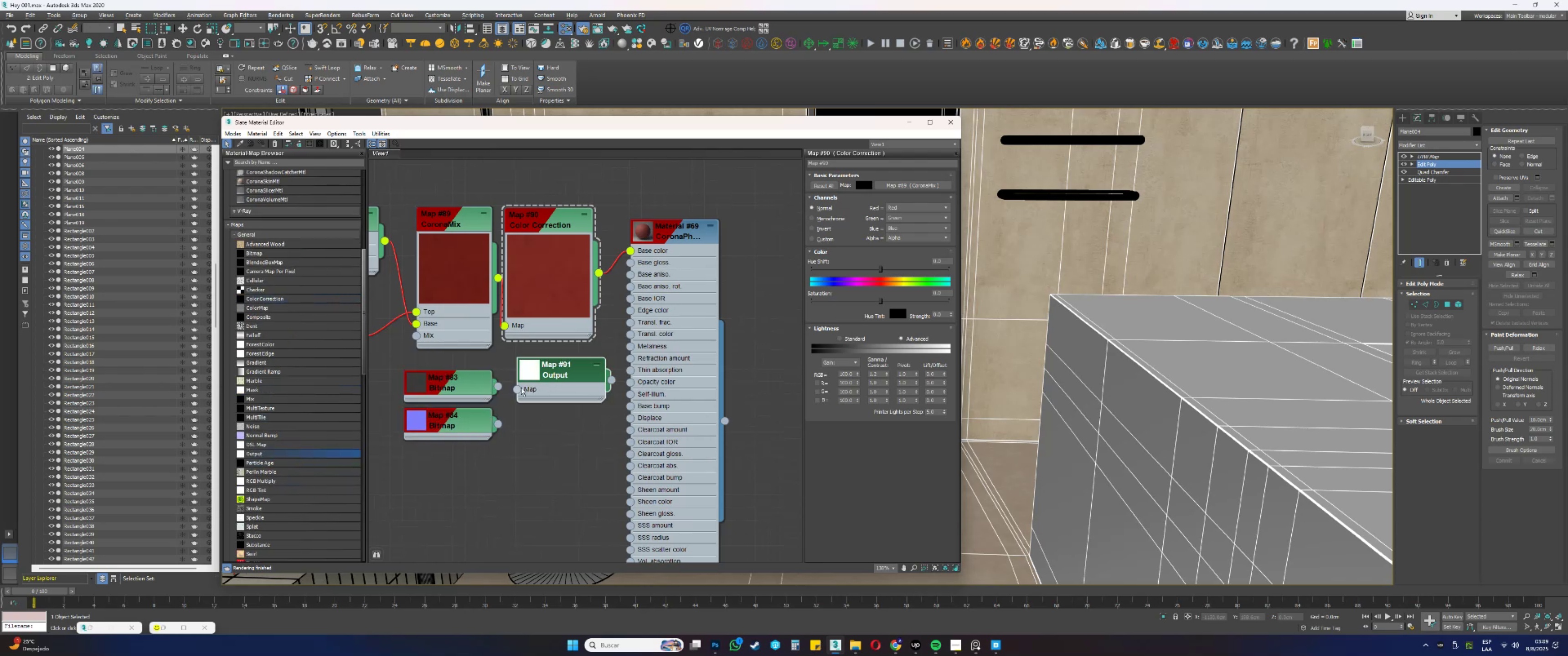 
left_click_drag(start_coordinate=[497, 385], to_coordinate=[518, 390])
 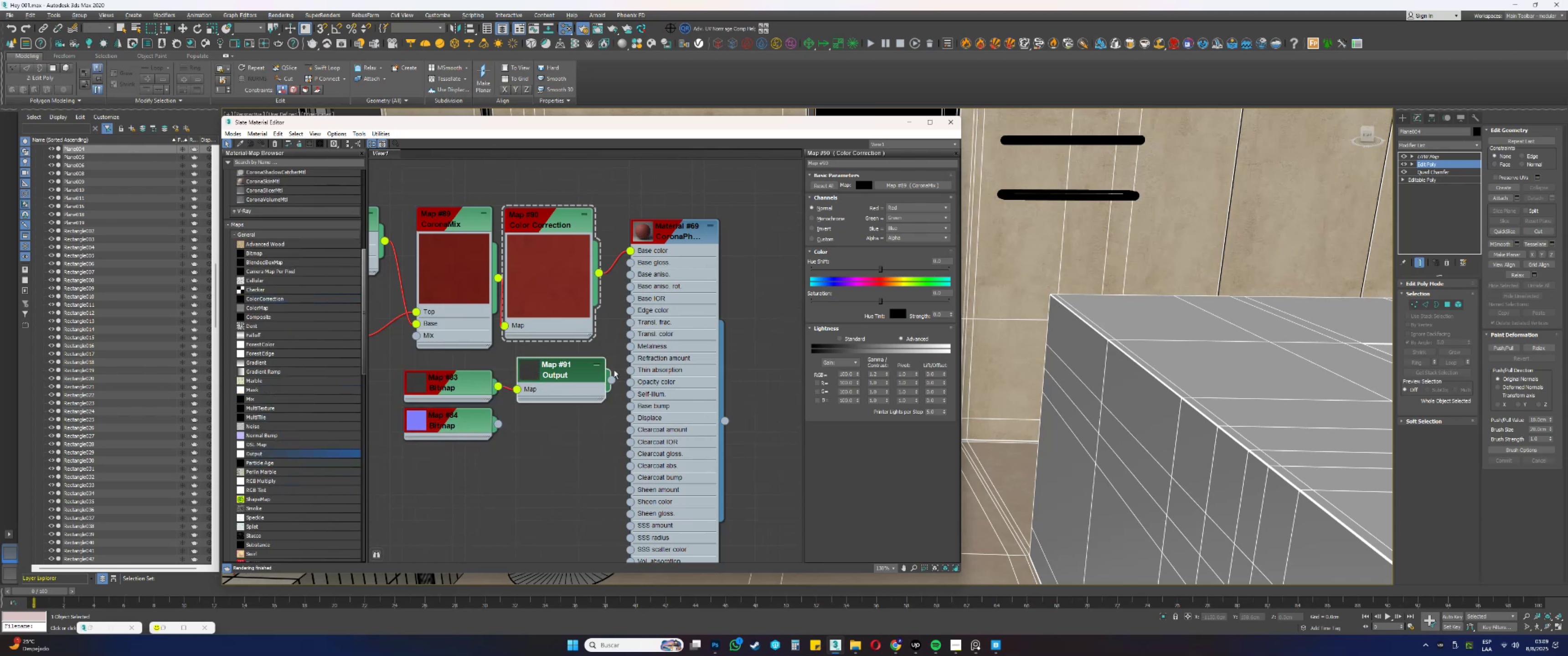 
left_click_drag(start_coordinate=[611, 376], to_coordinate=[632, 264])
 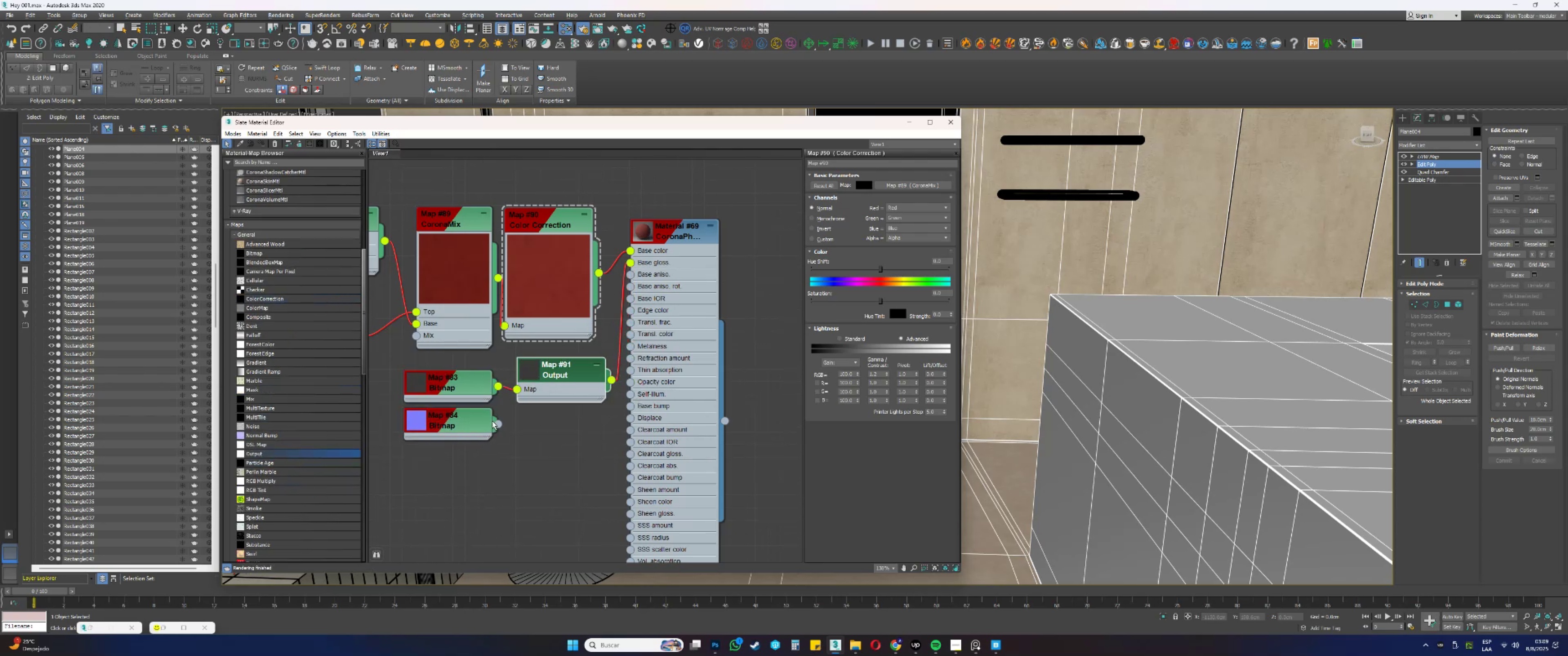 
left_click_drag(start_coordinate=[497, 423], to_coordinate=[513, 424])
 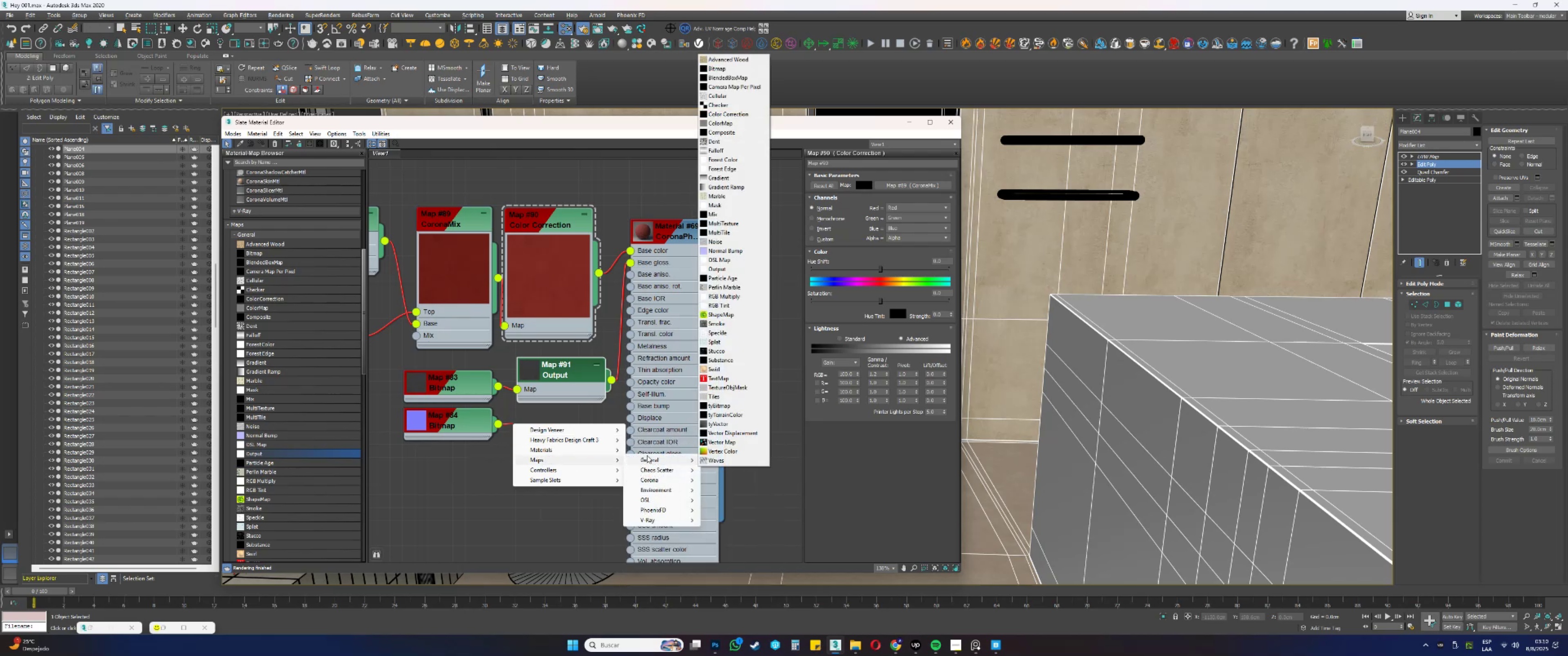 
wait(14.47)
 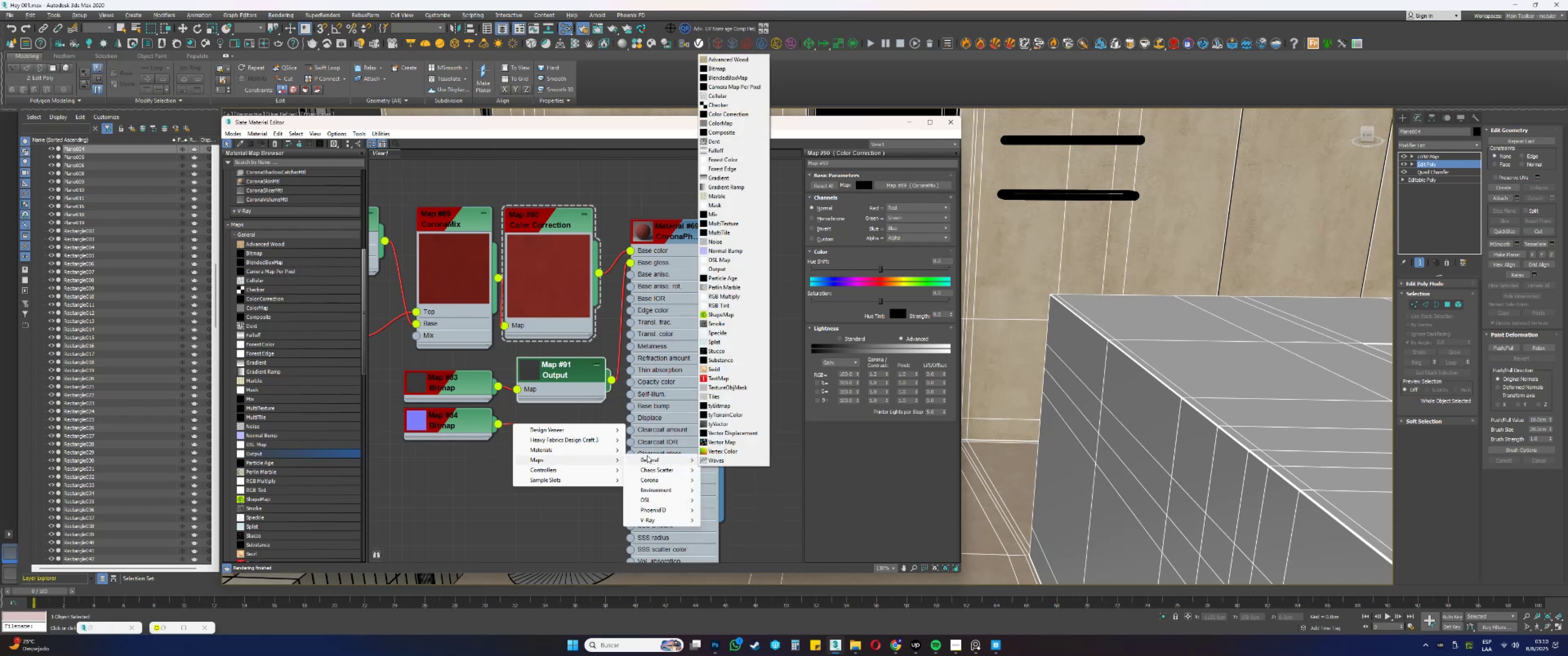 
mouse_move([667, 482])
 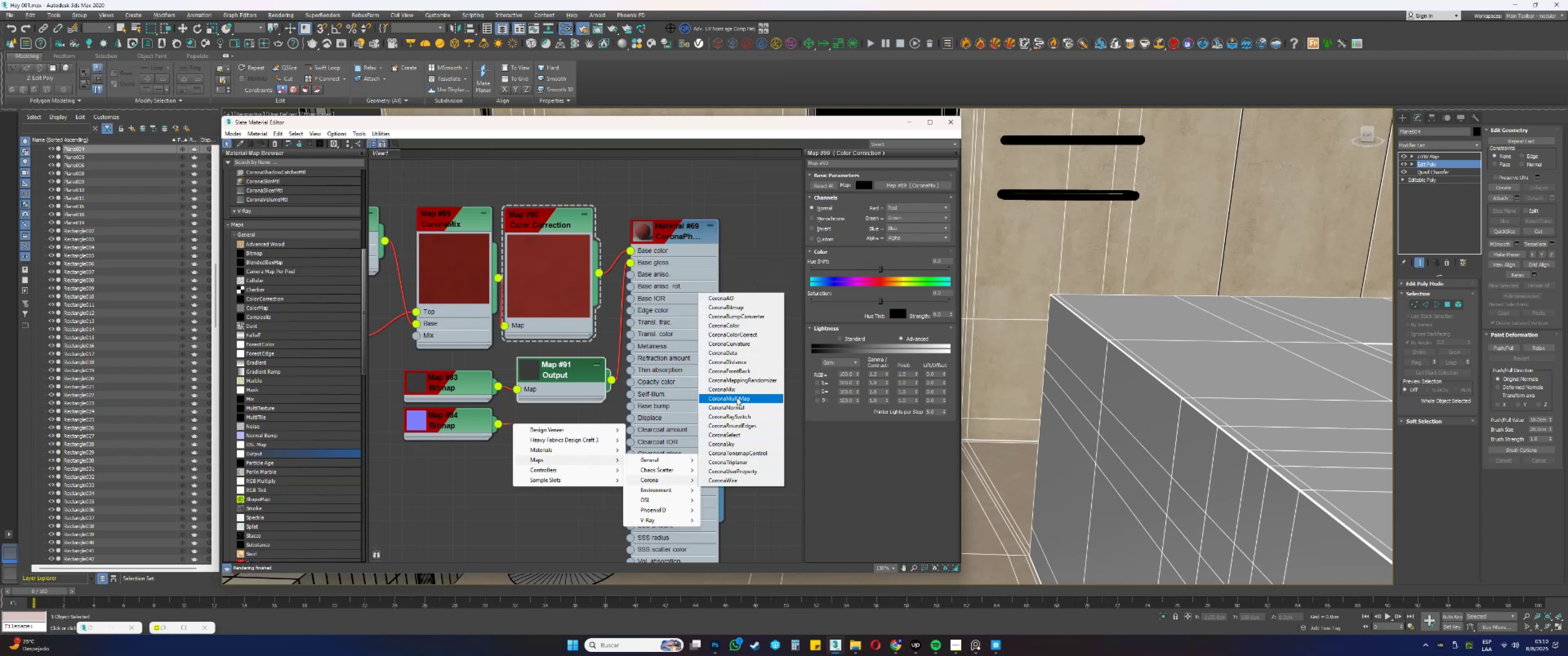 
left_click([737, 404])
 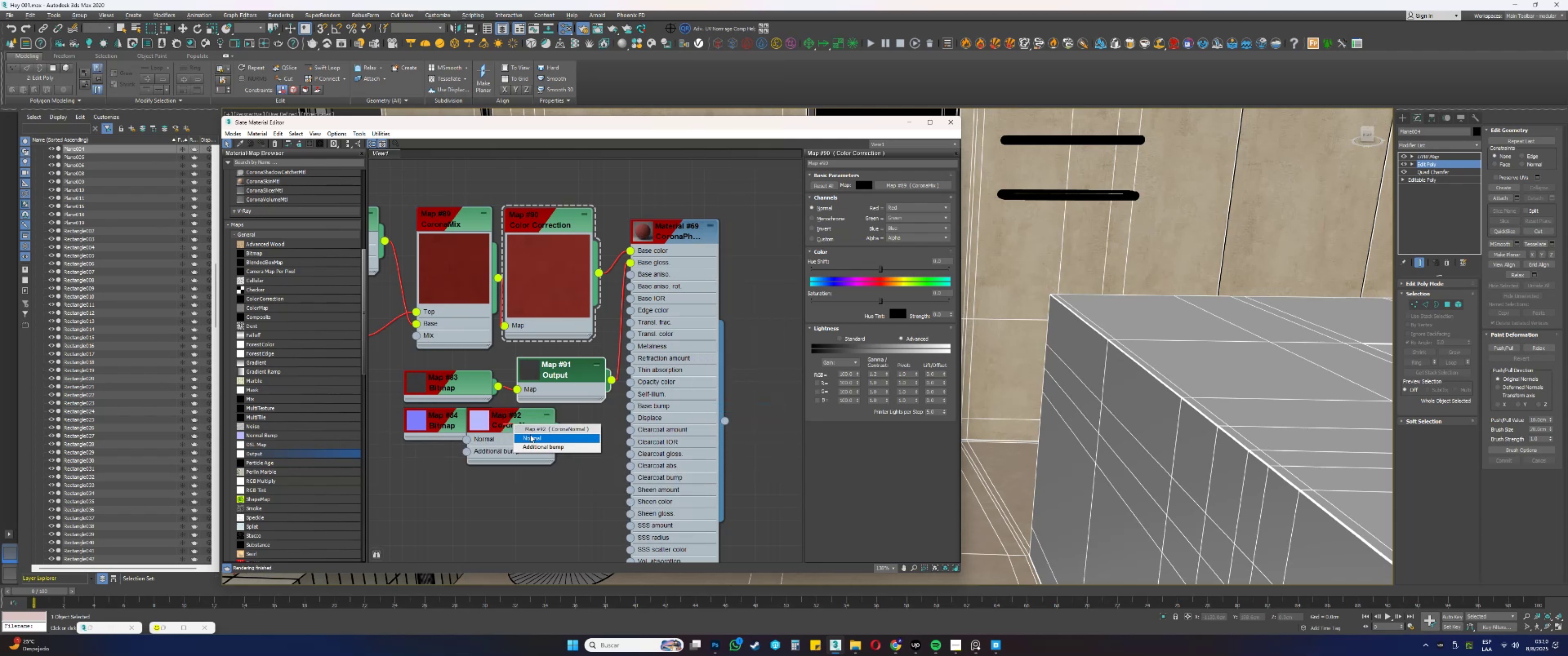 
left_click_drag(start_coordinate=[515, 428], to_coordinate=[559, 428])
 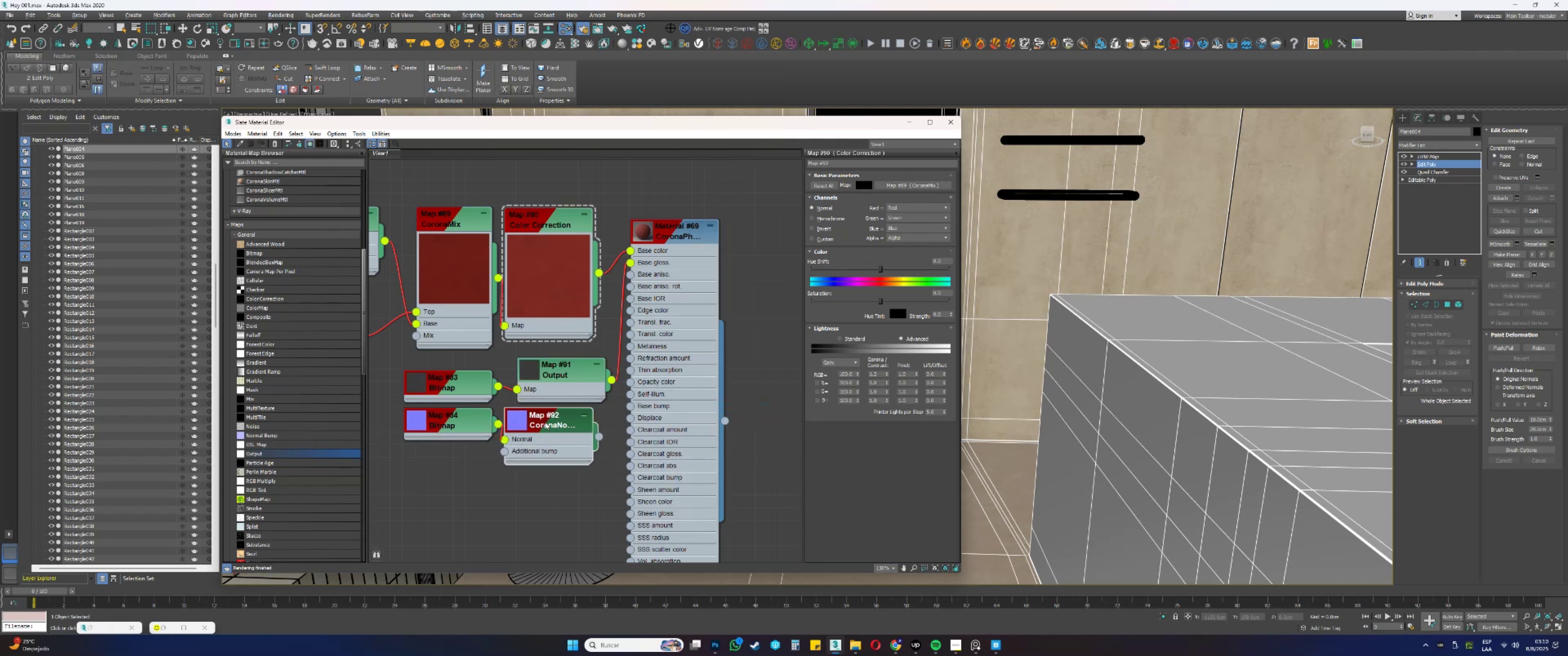 
double_click([545, 422])
 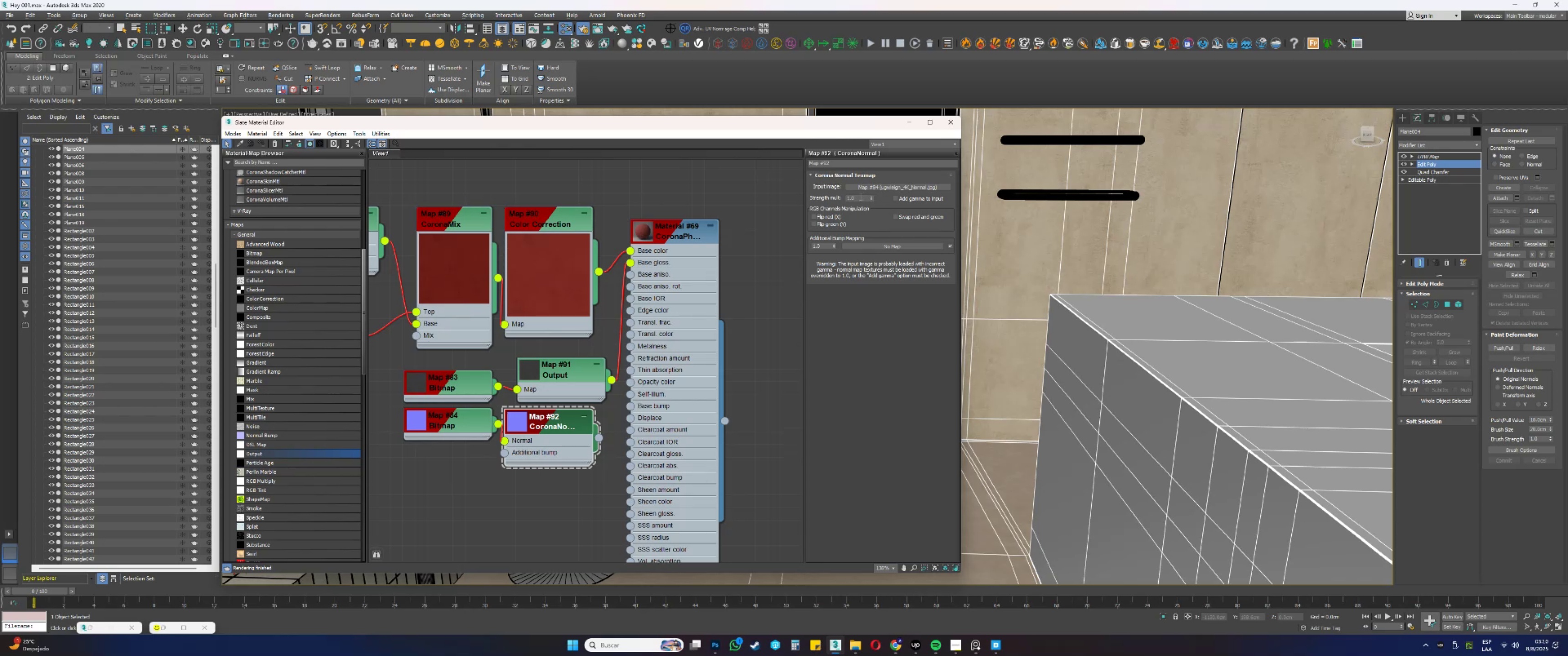 
left_click([897, 197])
 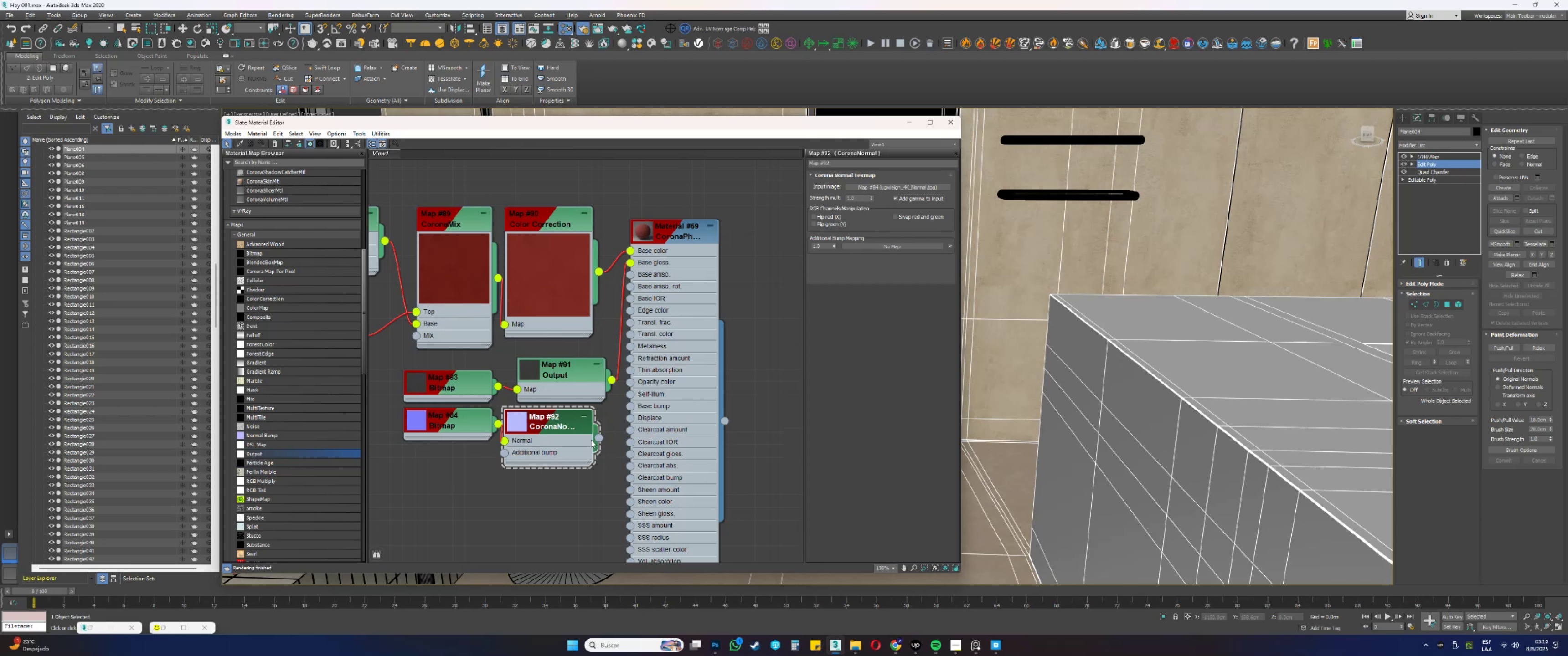 
left_click_drag(start_coordinate=[599, 438], to_coordinate=[630, 405])
 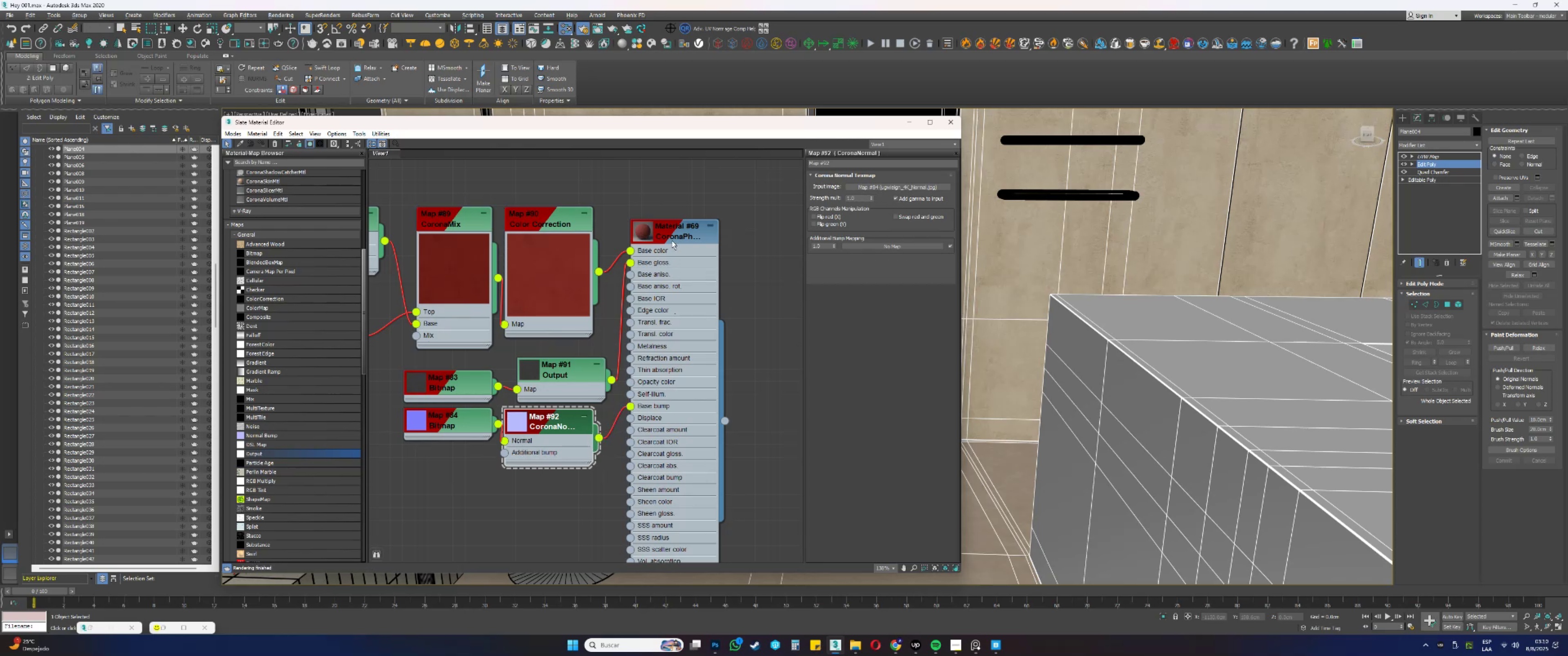 
left_click_drag(start_coordinate=[671, 236], to_coordinate=[677, 230])
 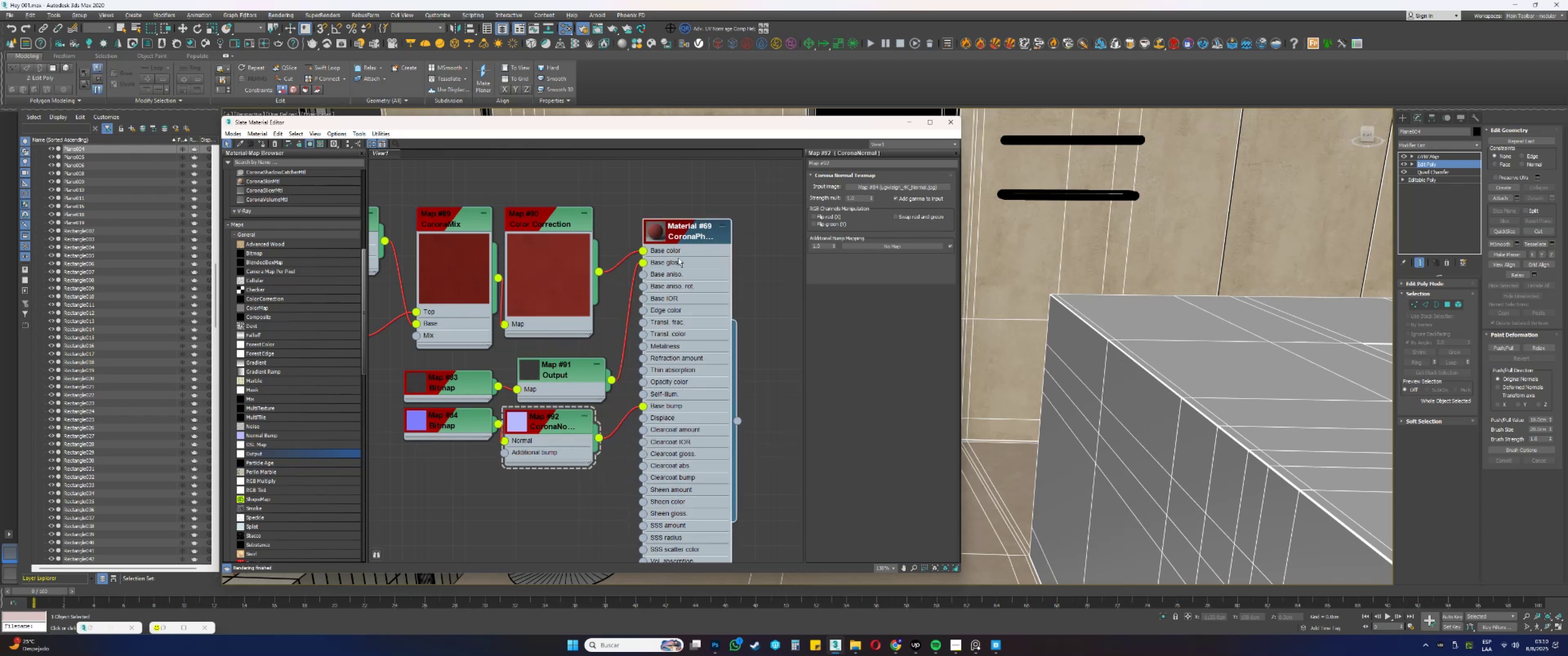 
scroll: coordinate [673, 392], scroll_direction: down, amount: 17.0
 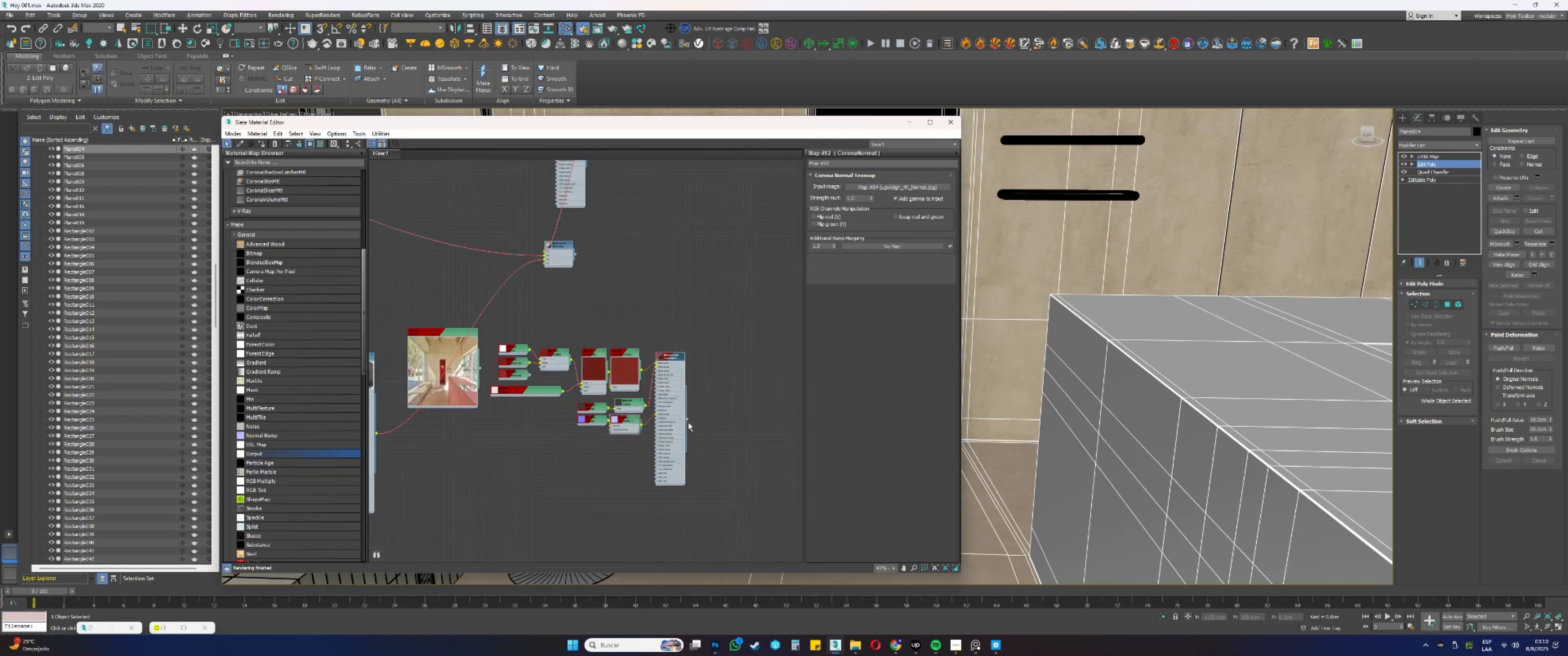 
left_click_drag(start_coordinate=[686, 419], to_coordinate=[544, 263])
 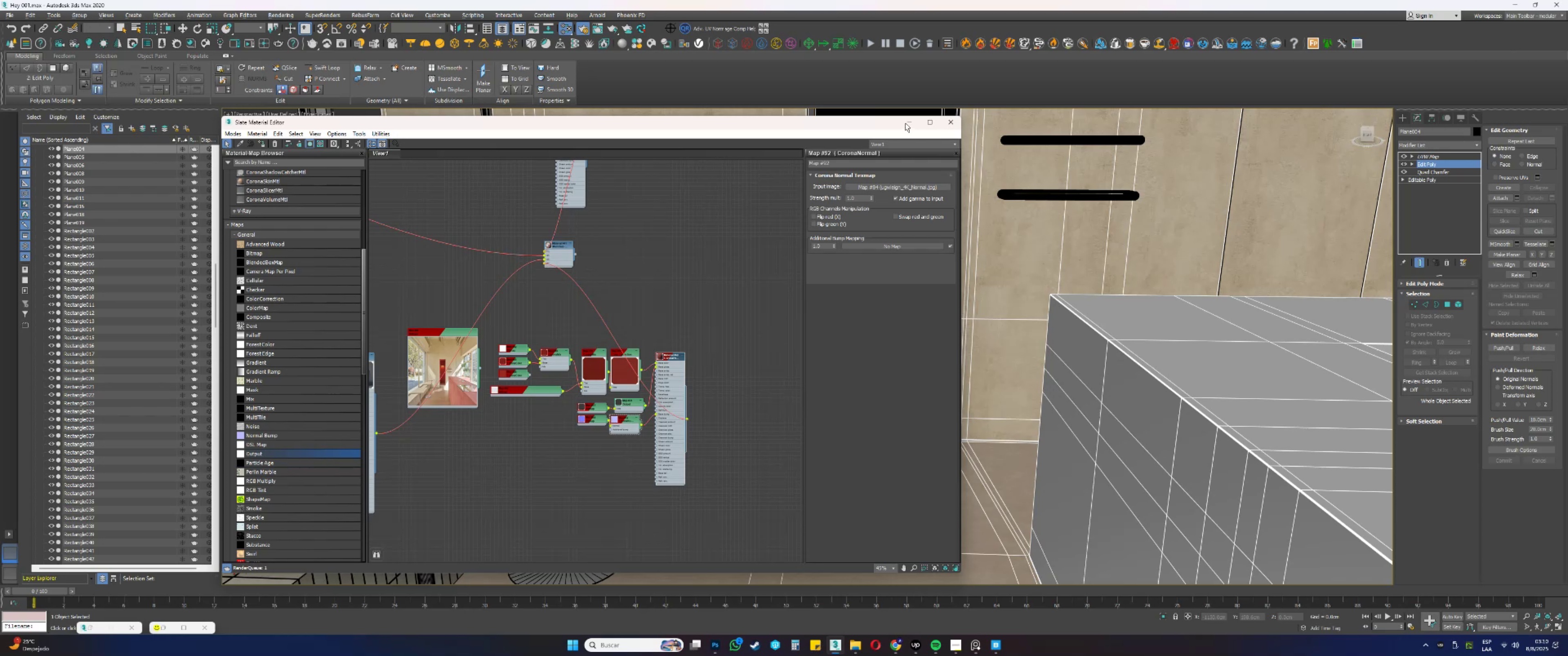 
scroll: coordinate [883, 279], scroll_direction: up, amount: 1.0
 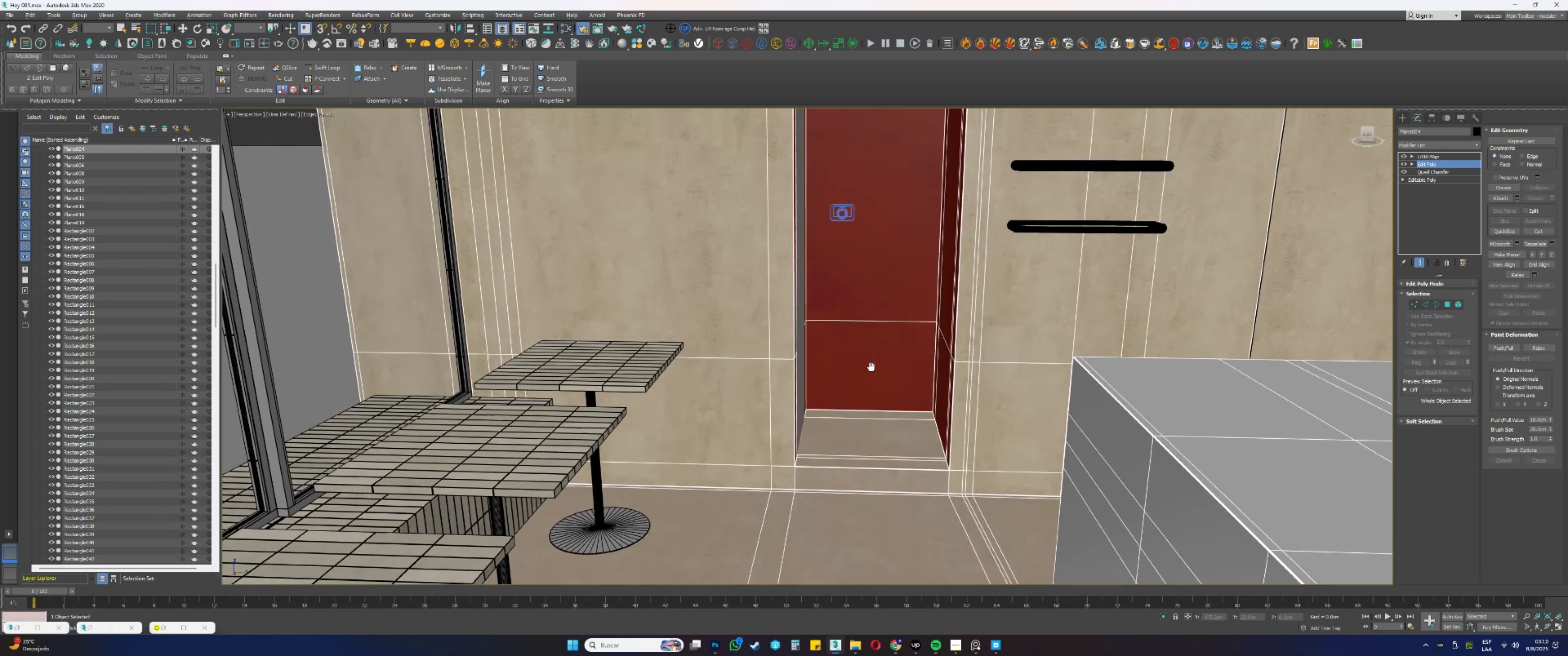 
hold_key(key=AltLeft, duration=0.48)
 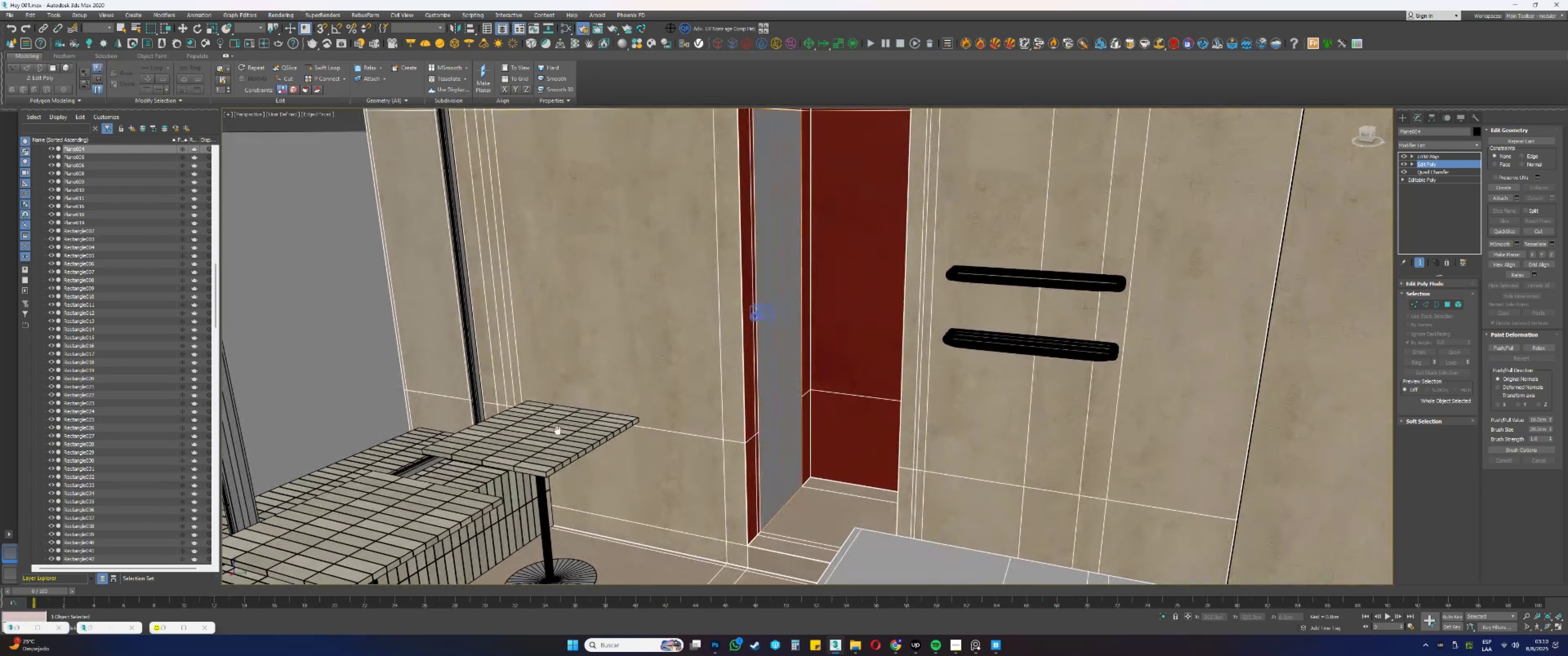 
hold_key(key=AltLeft, duration=0.34)
 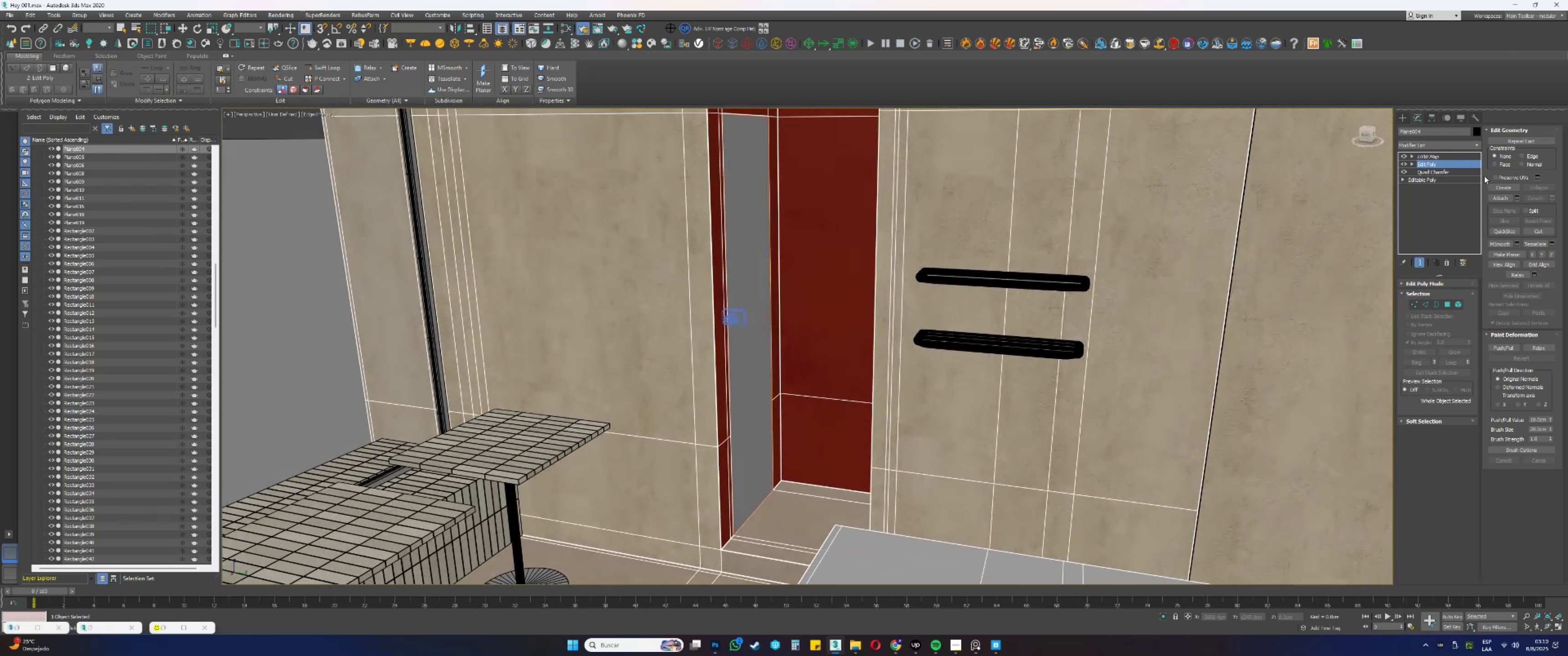 
left_click([1432, 159])
 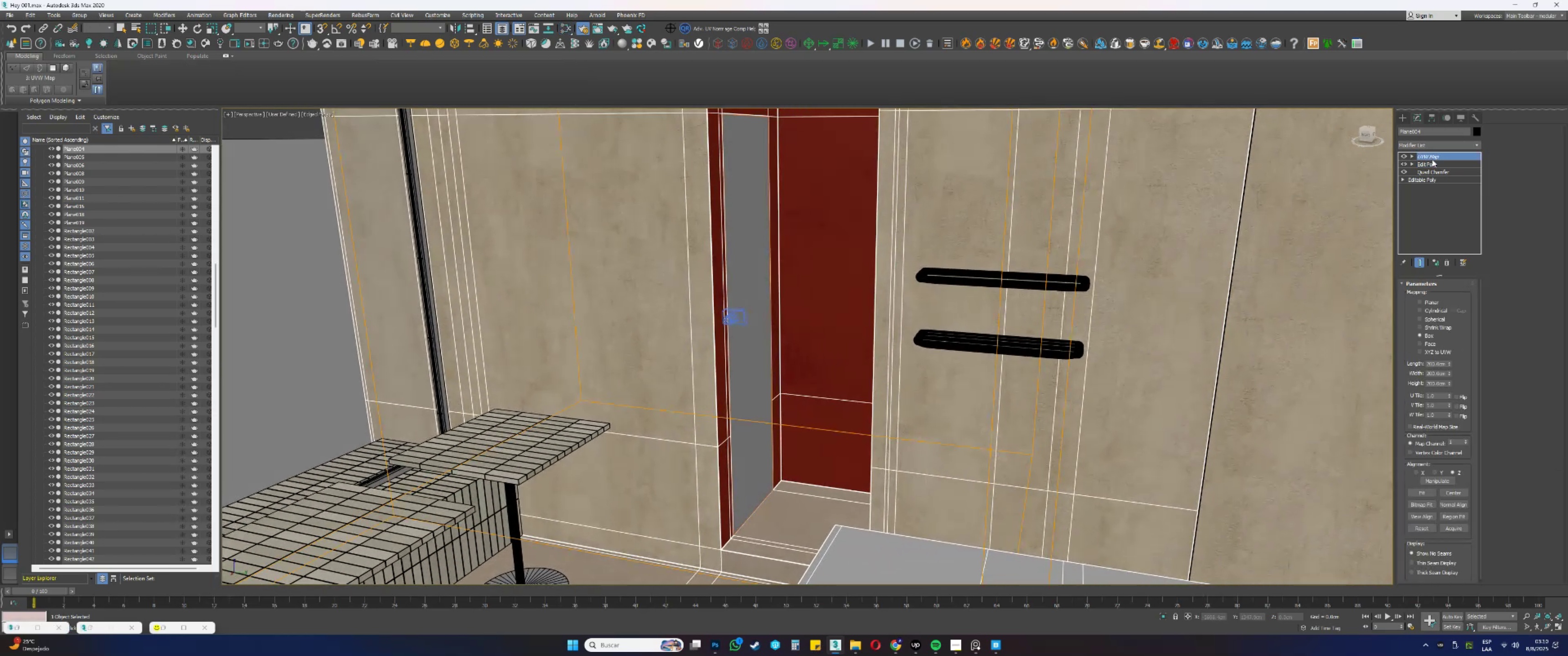 
right_click([1432, 159])
 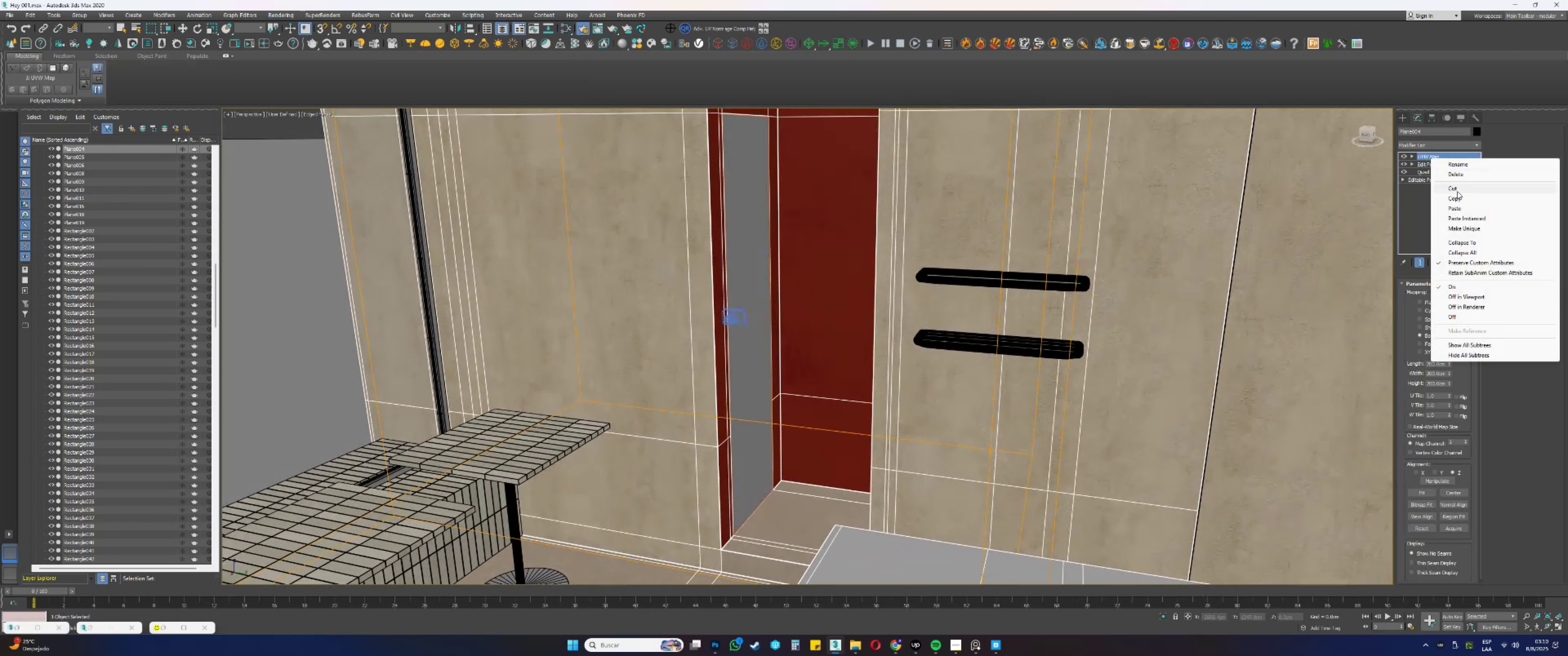 
left_click([1455, 198])
 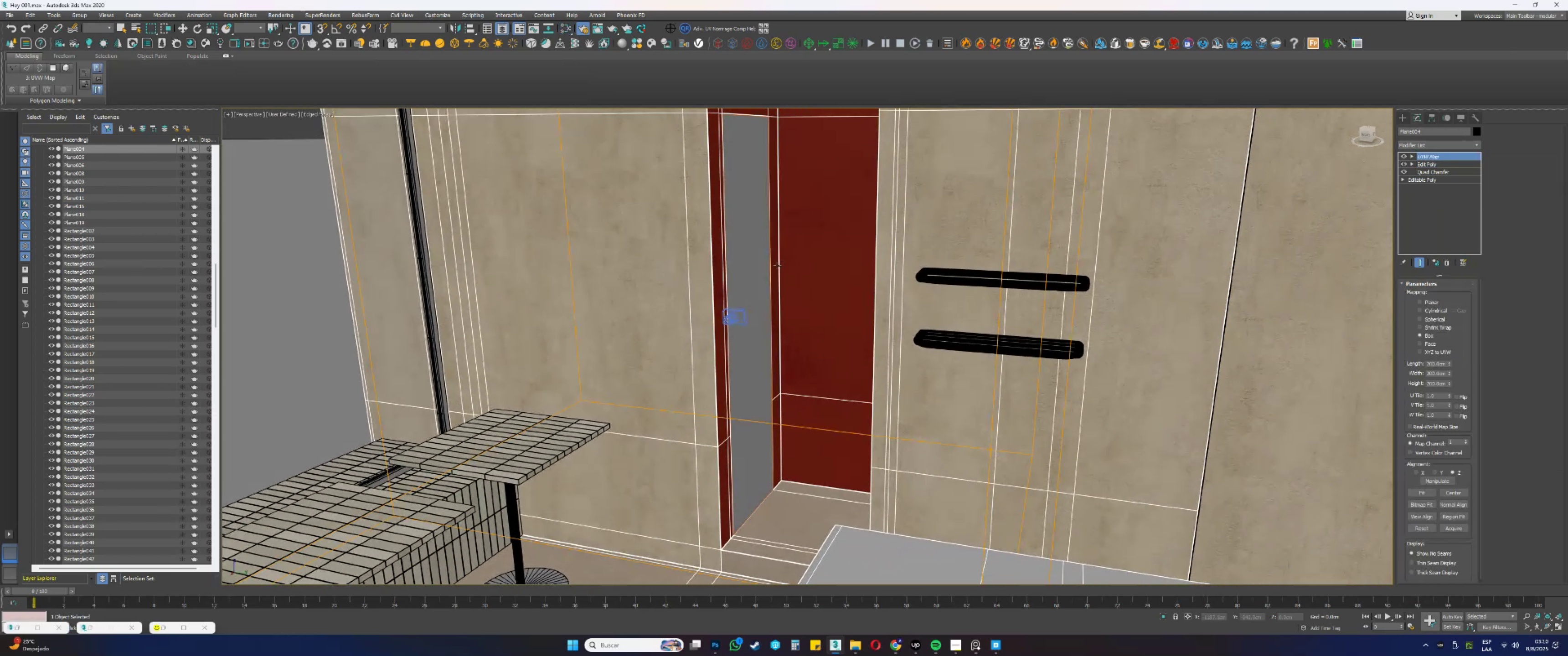 
left_click([752, 261])
 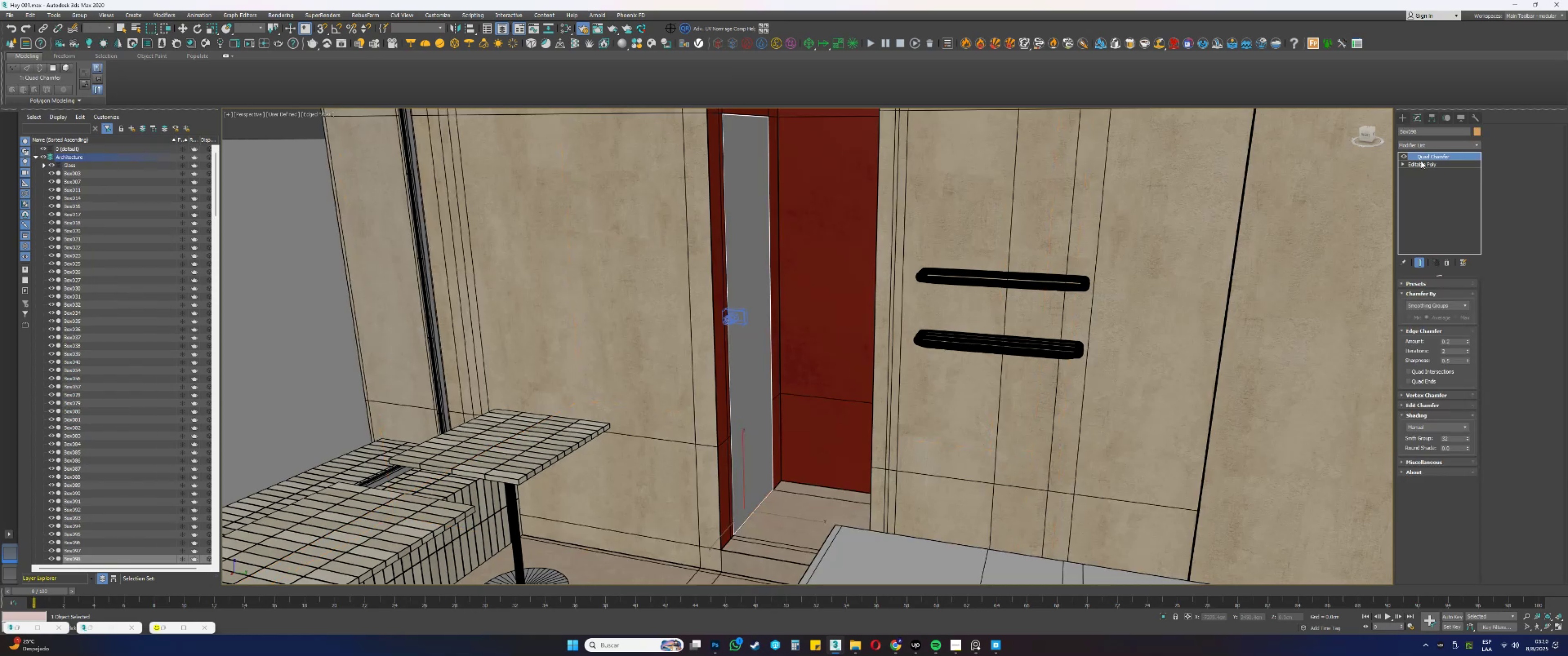 
right_click([1424, 156])
 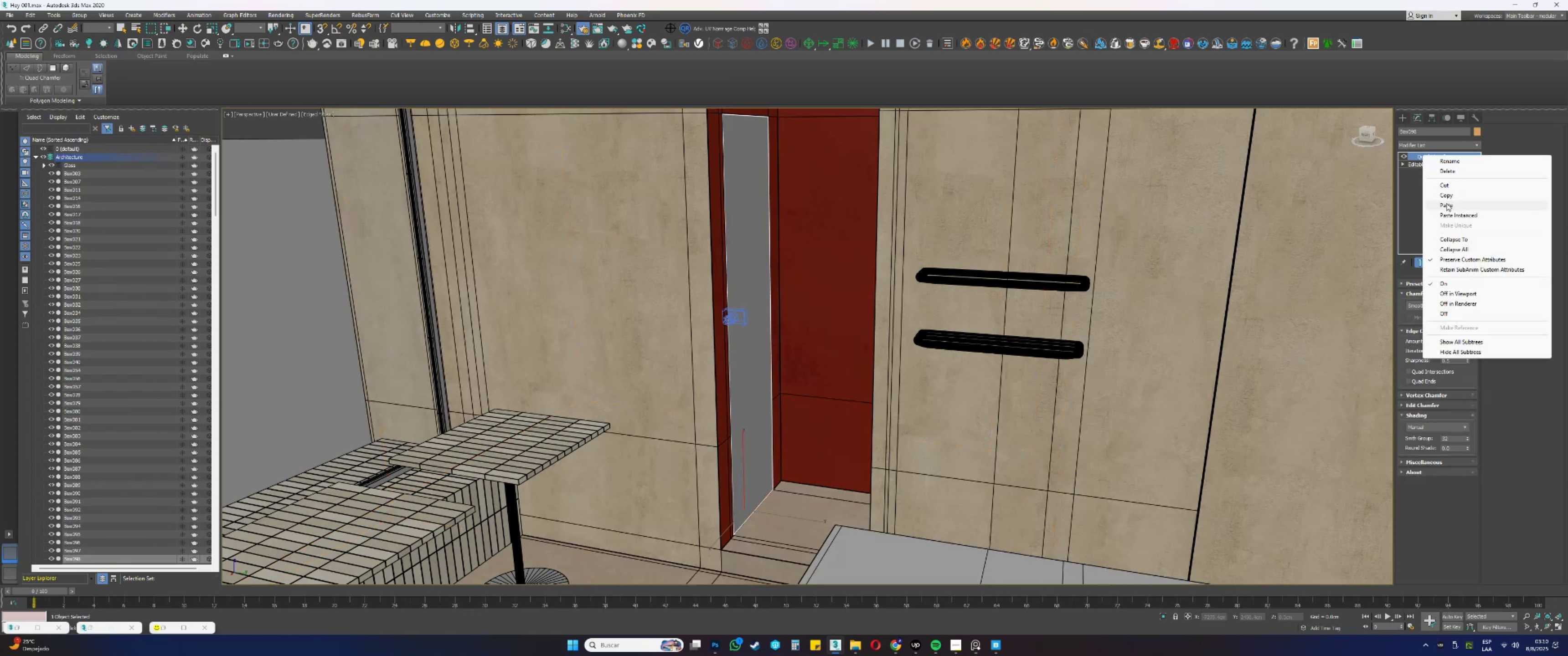 
left_click([1446, 204])
 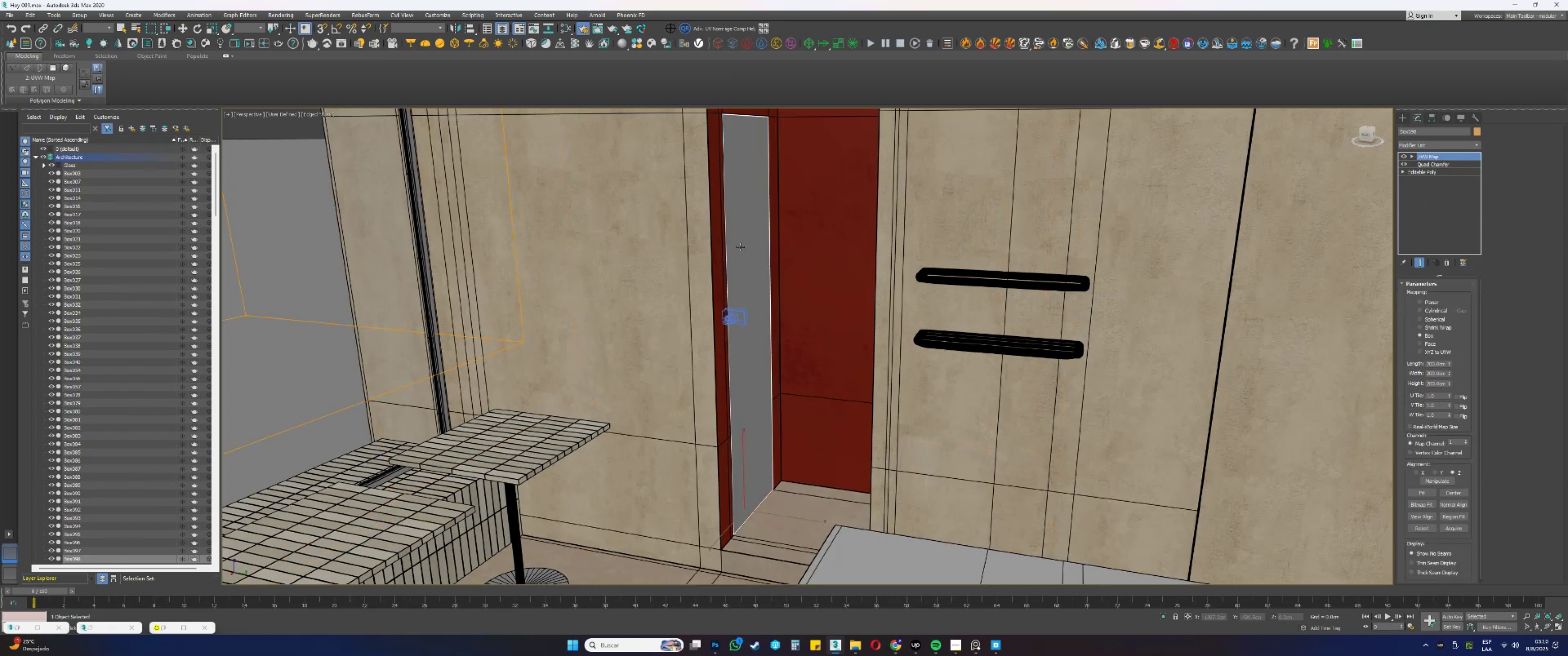 
key(M)
 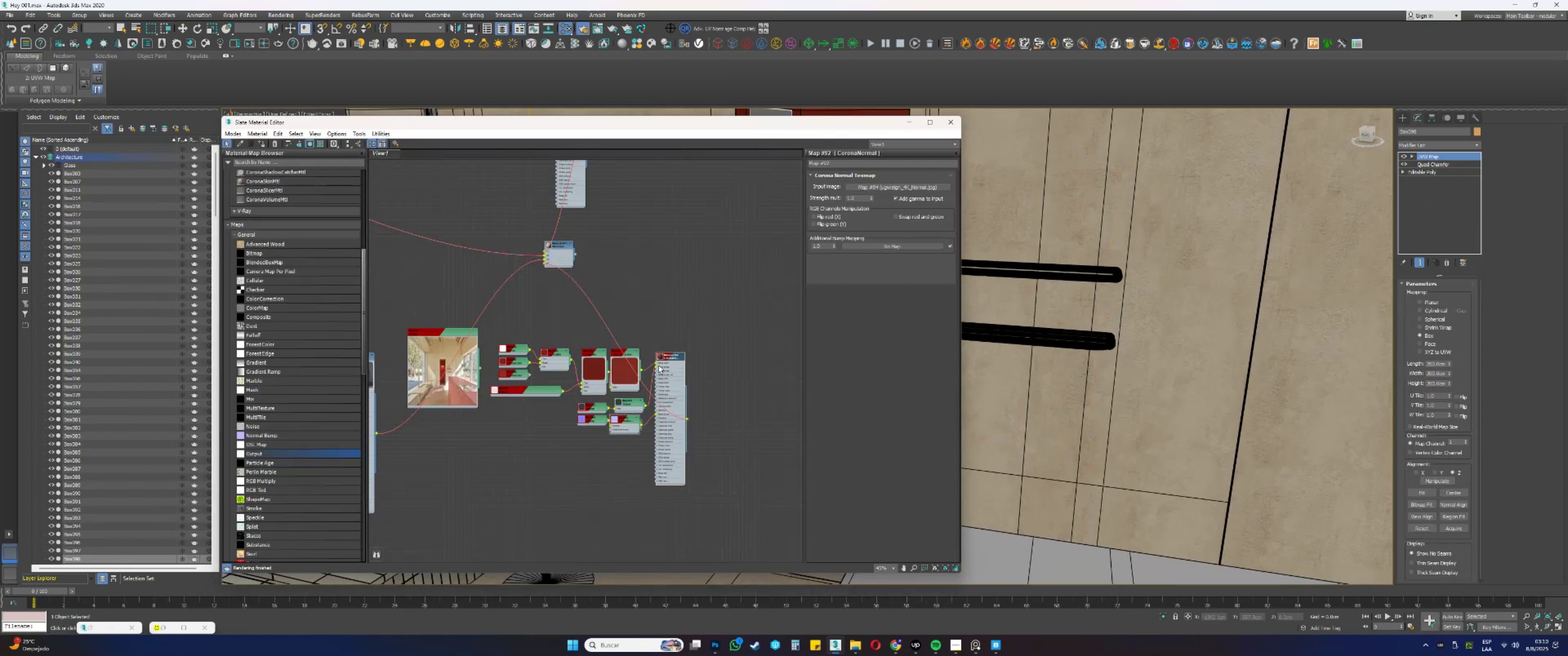 
left_click([665, 367])
 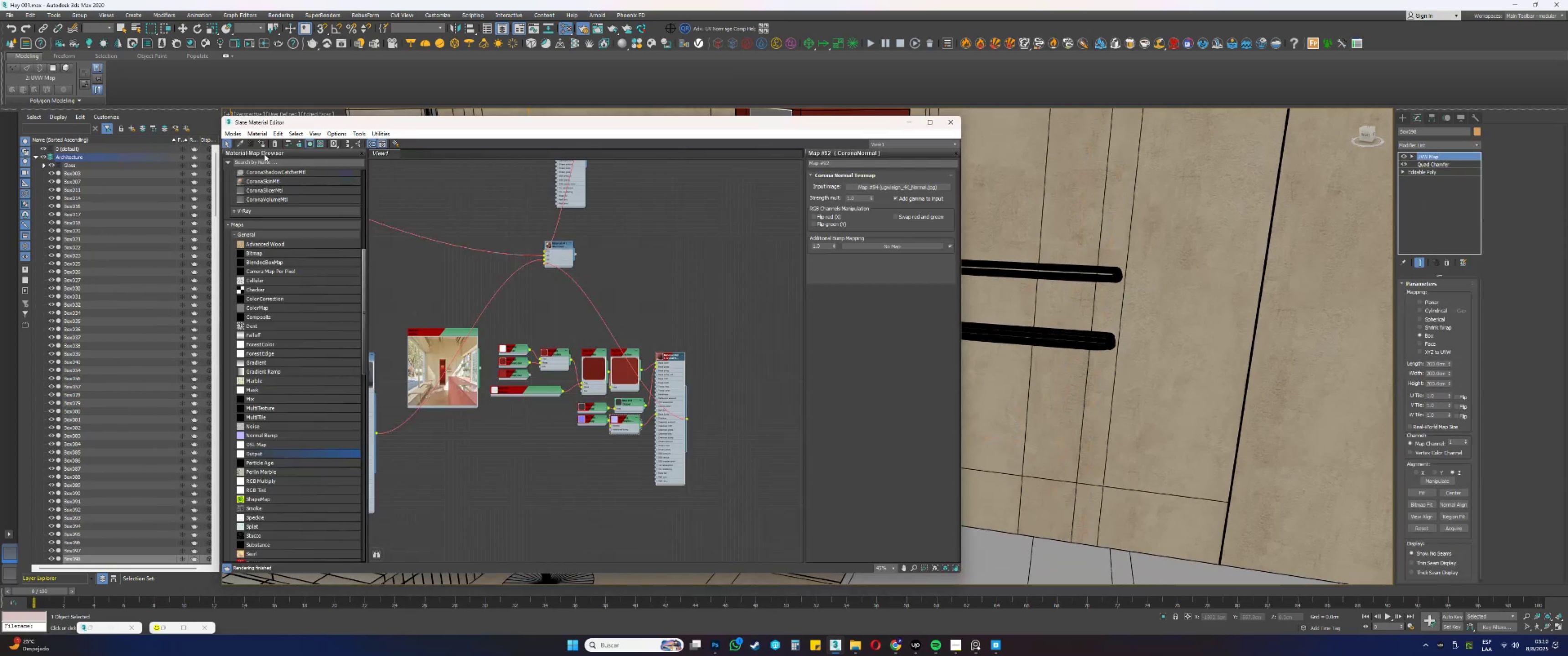 
left_click([260, 147])
 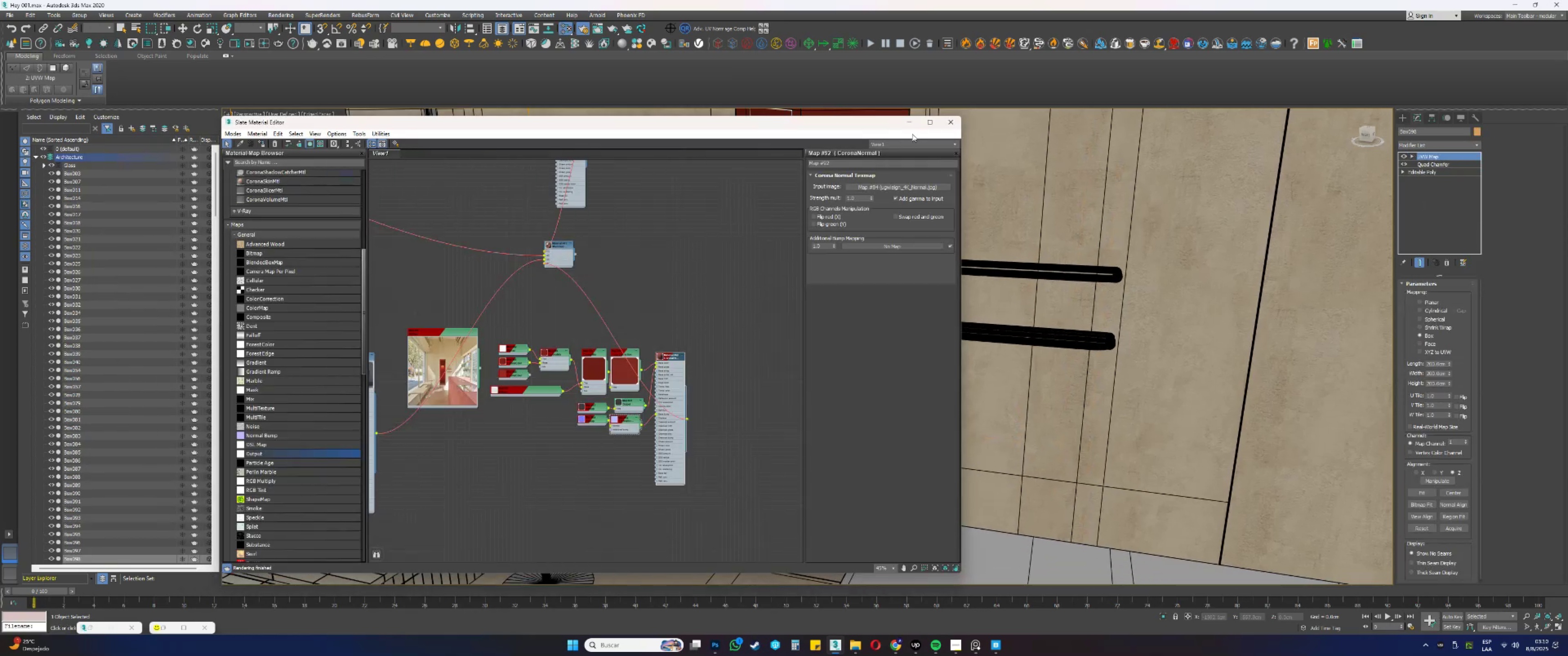 
left_click([909, 126])
 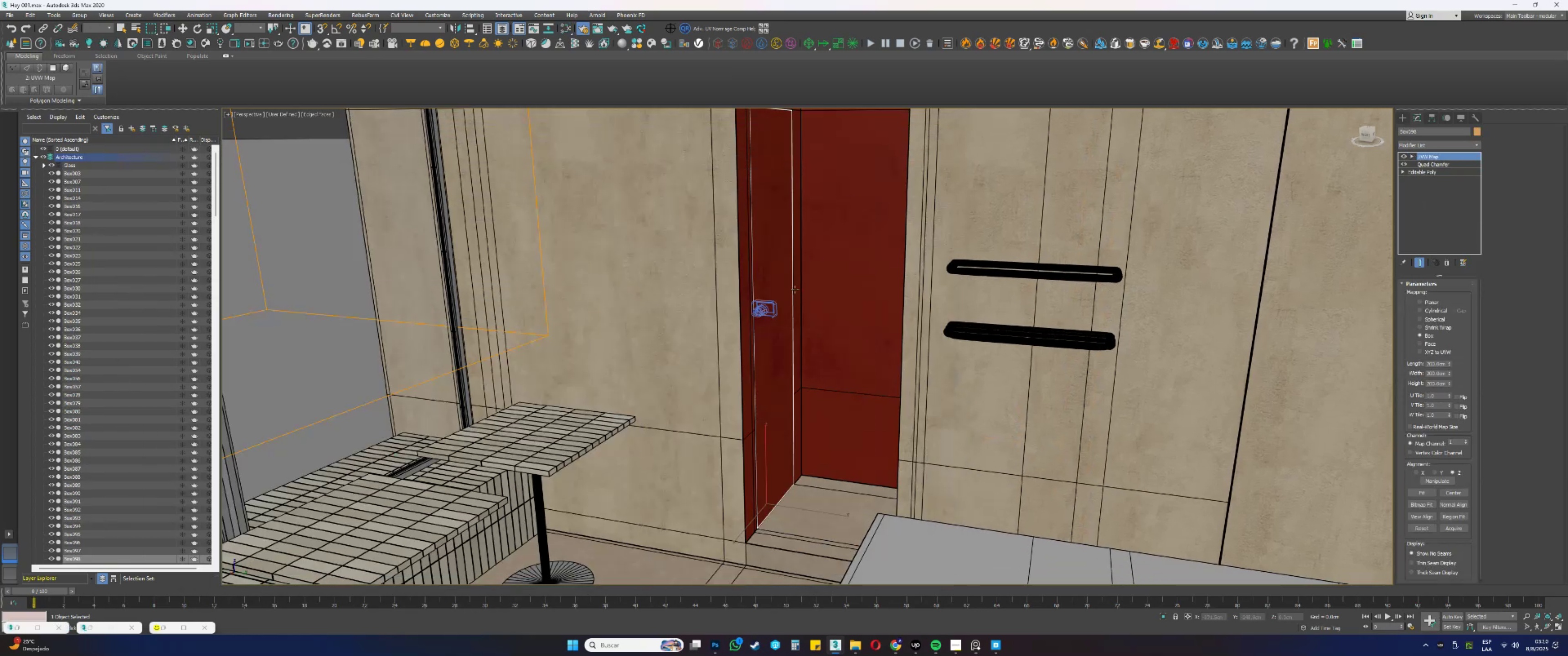 
key(Alt+AltLeft)
 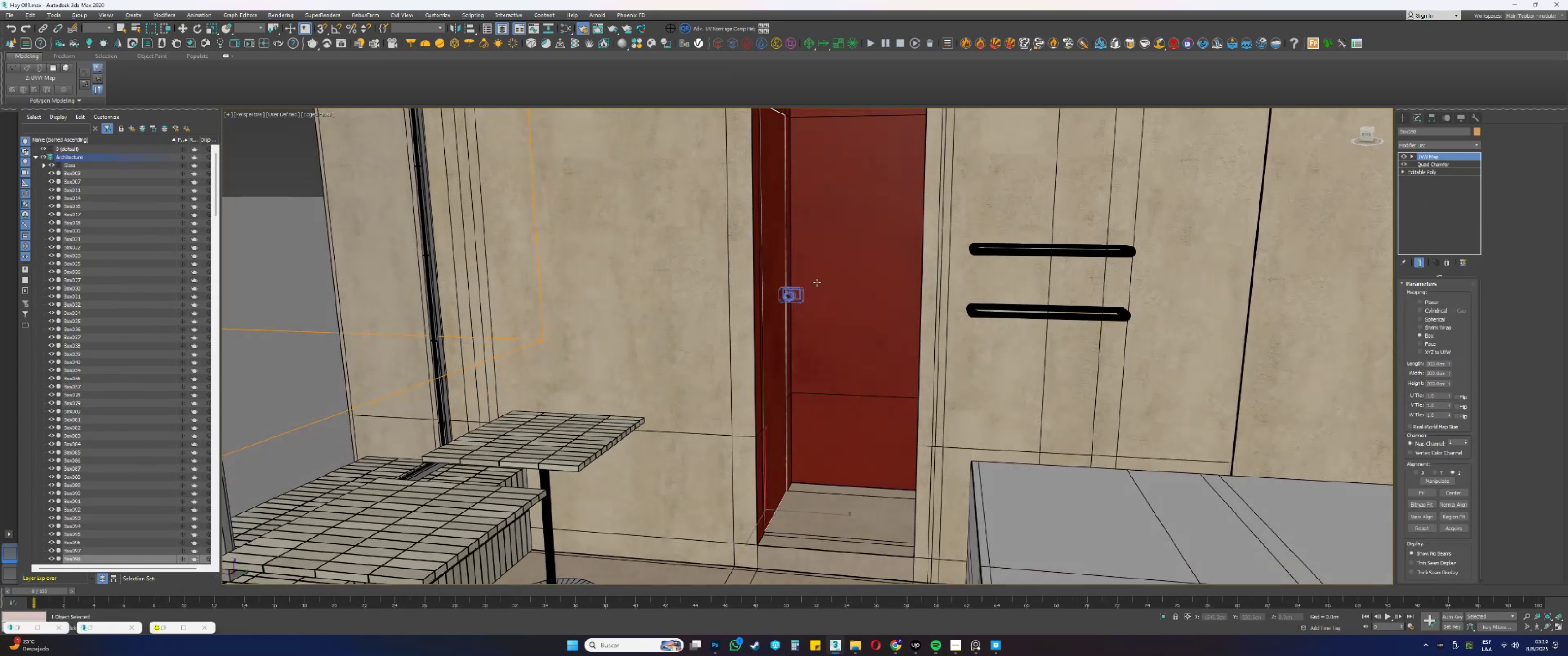 
key(Alt+AltLeft)
 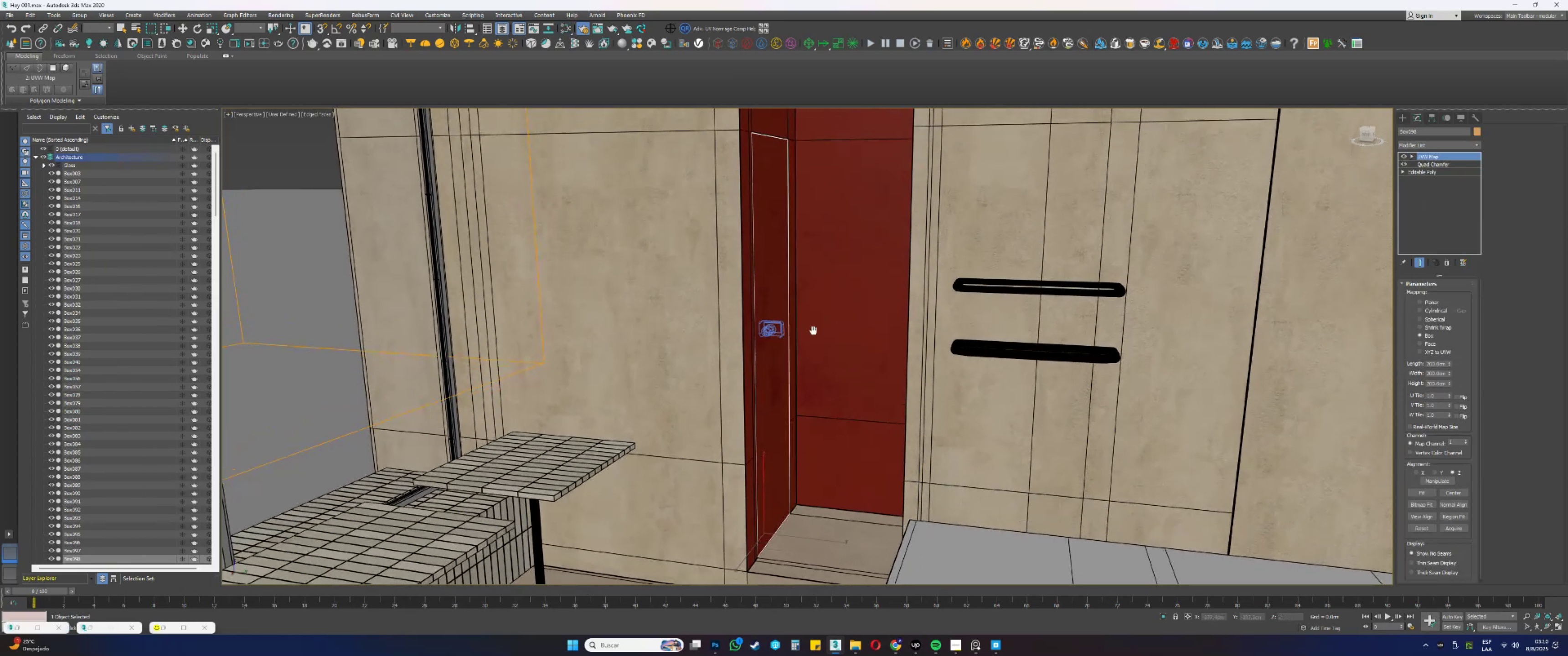 
hold_key(key=AltLeft, duration=1.63)
 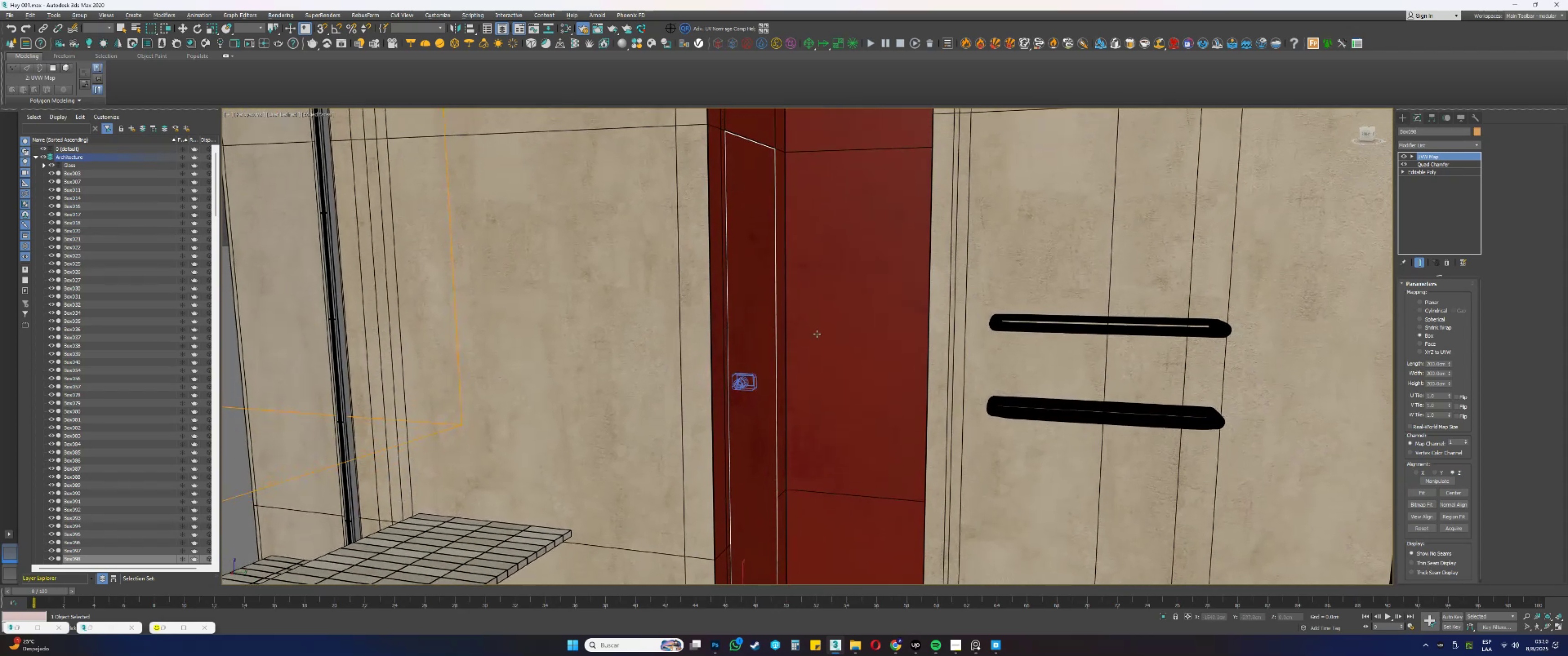 
hold_key(key=ControlLeft, duration=1.0)
 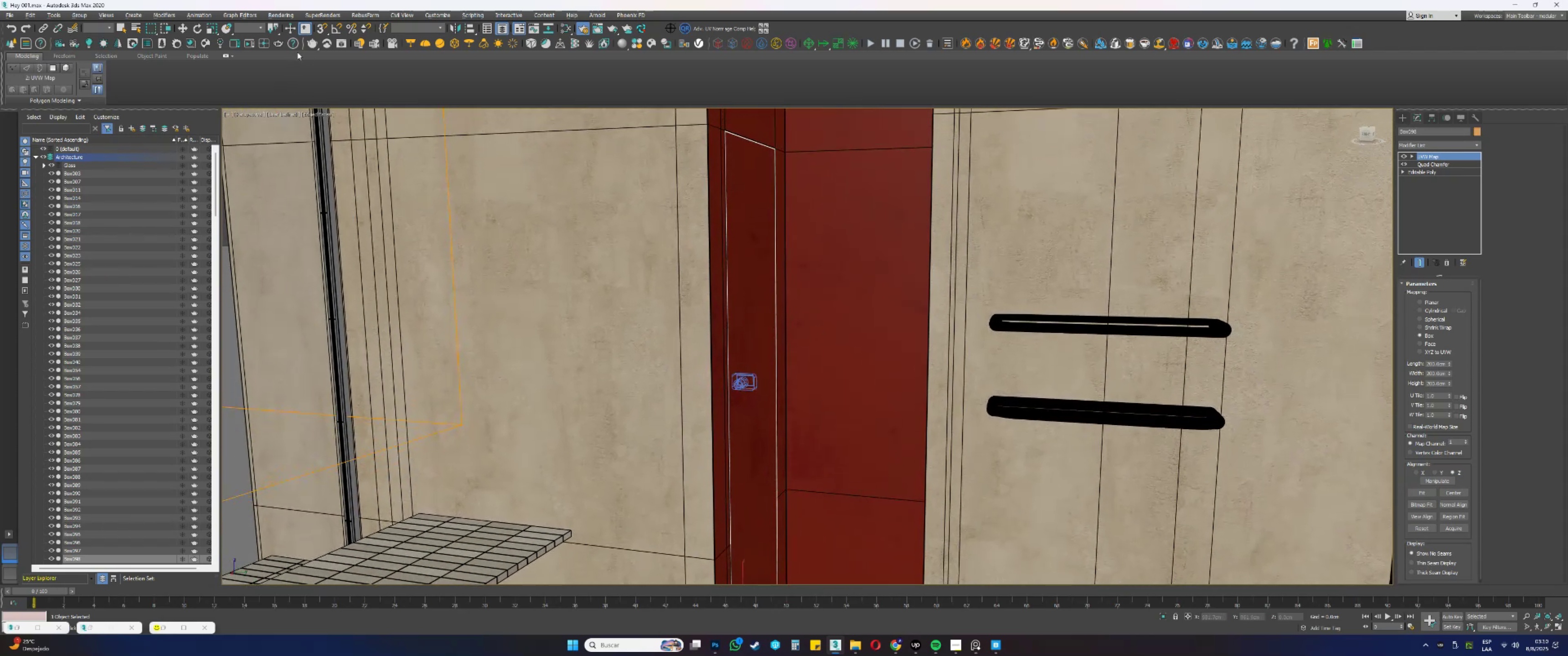 
left_click([236, 47])
 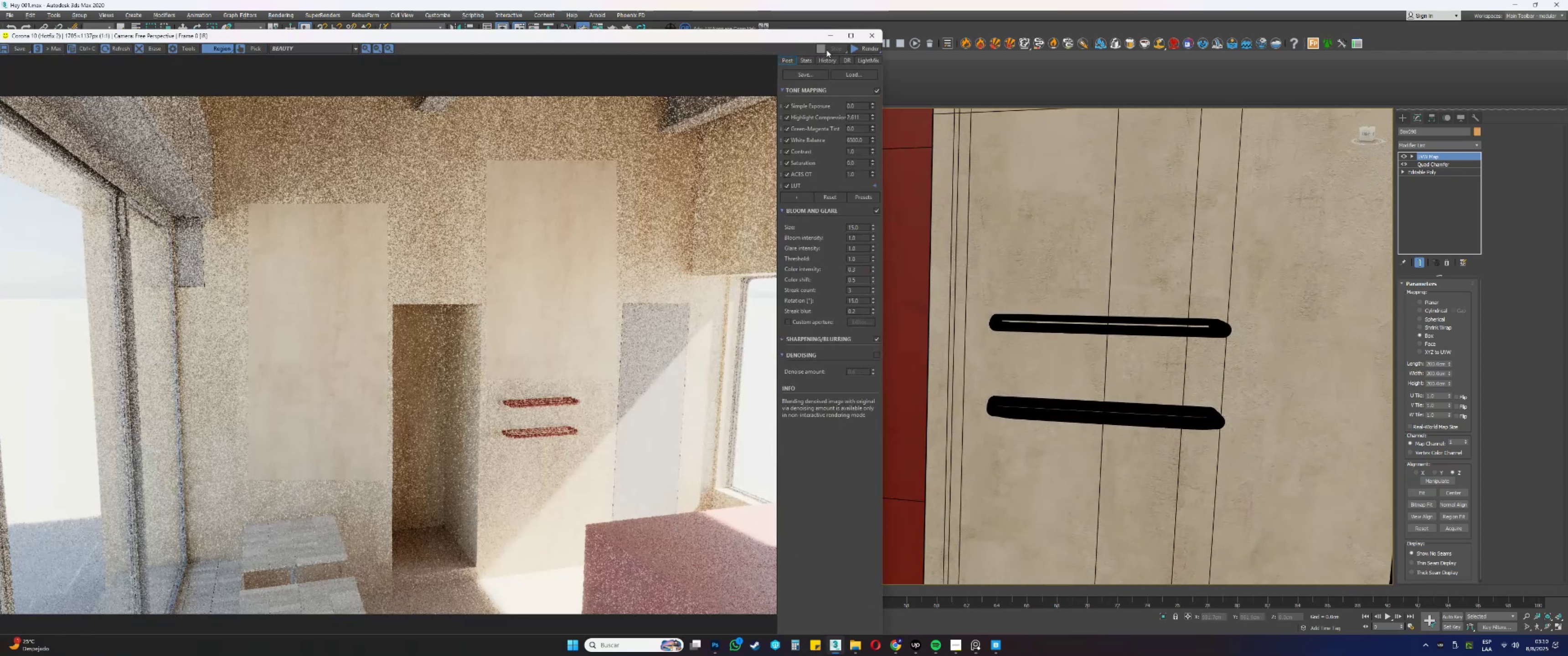 
left_click_drag(start_coordinate=[865, 48], to_coordinate=[865, 59])
 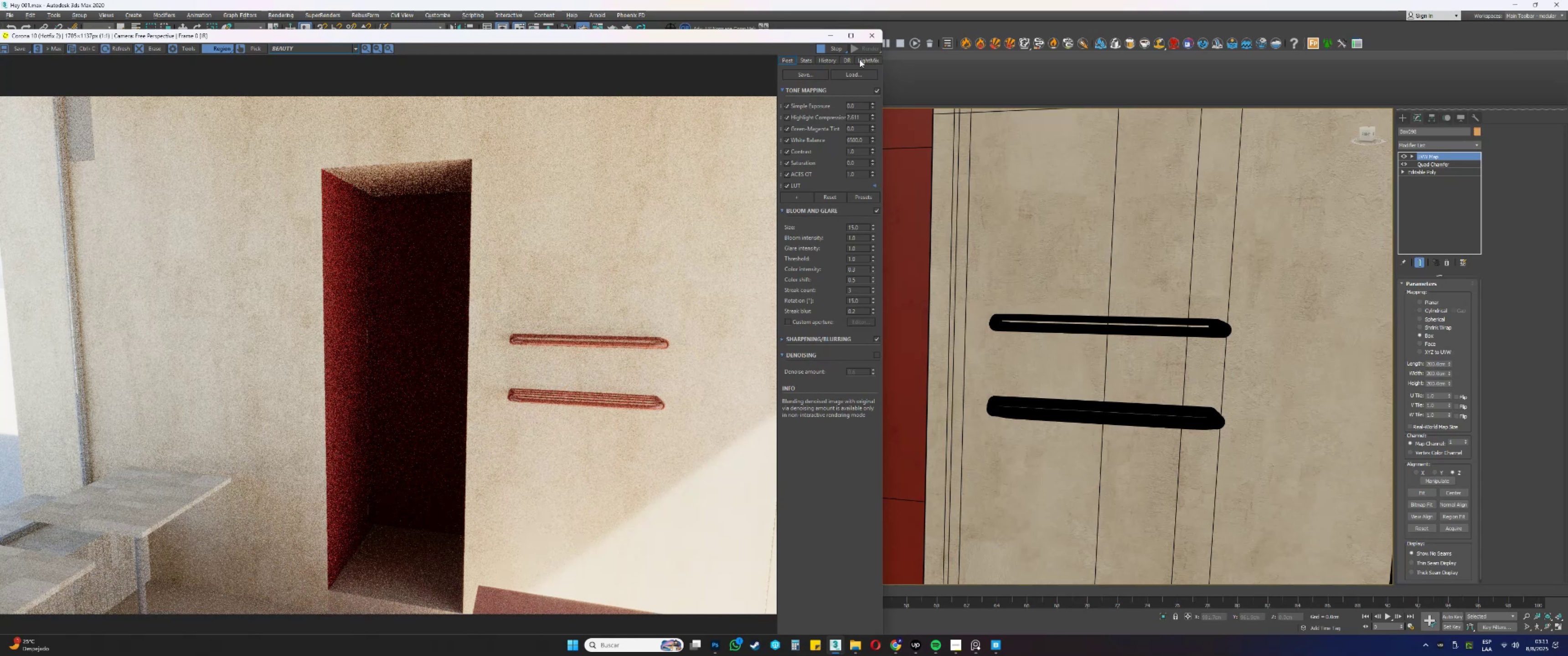 
wait(26.87)
 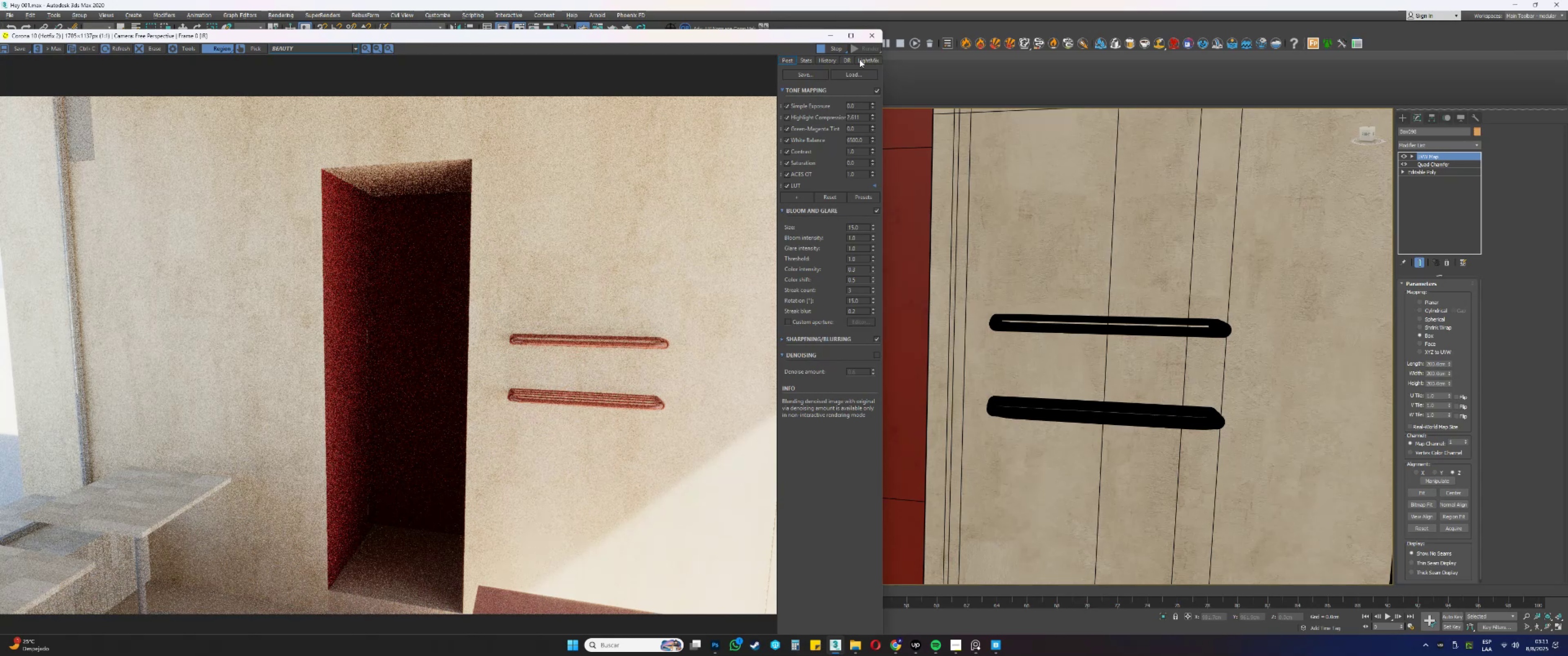 
left_click([914, 645])
 